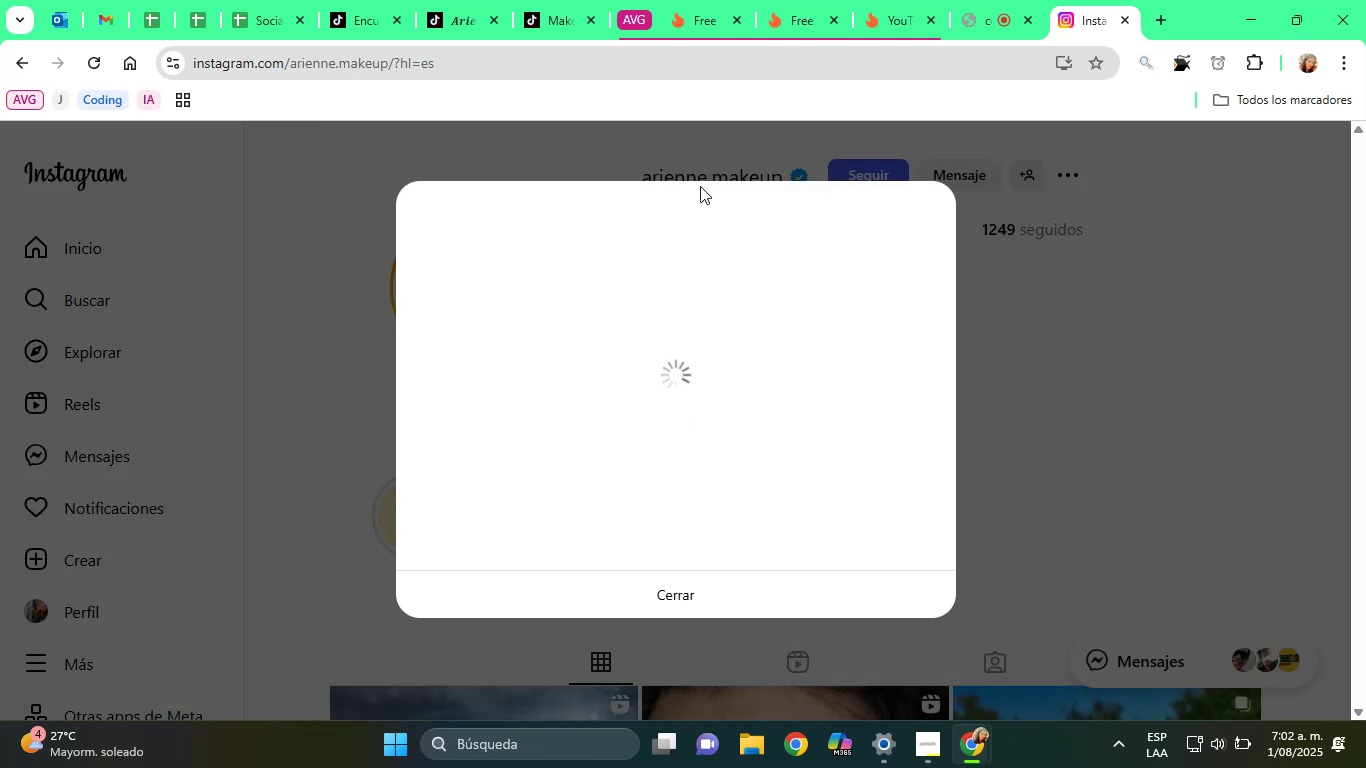 
scroll: coordinate [440, 155], scroll_direction: down, amount: 6.0
 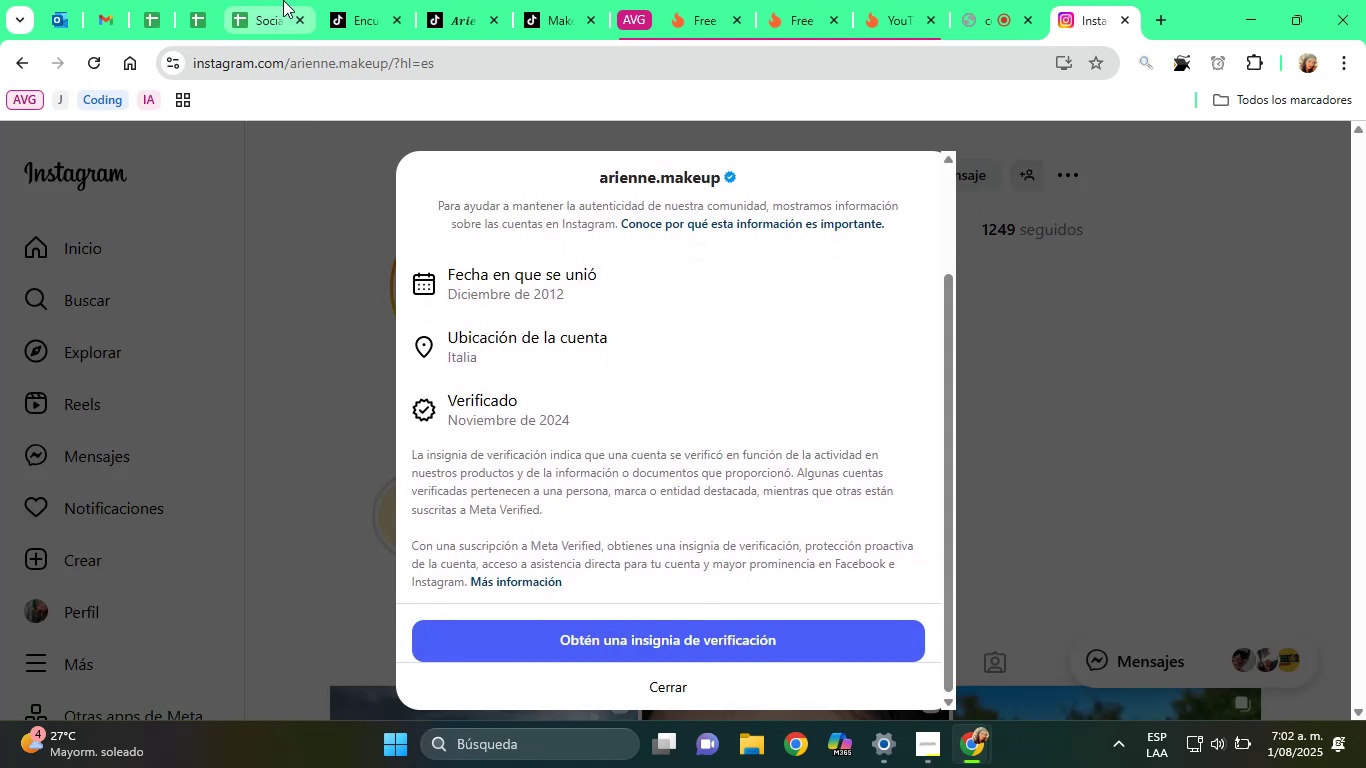 
left_click([264, 0])
 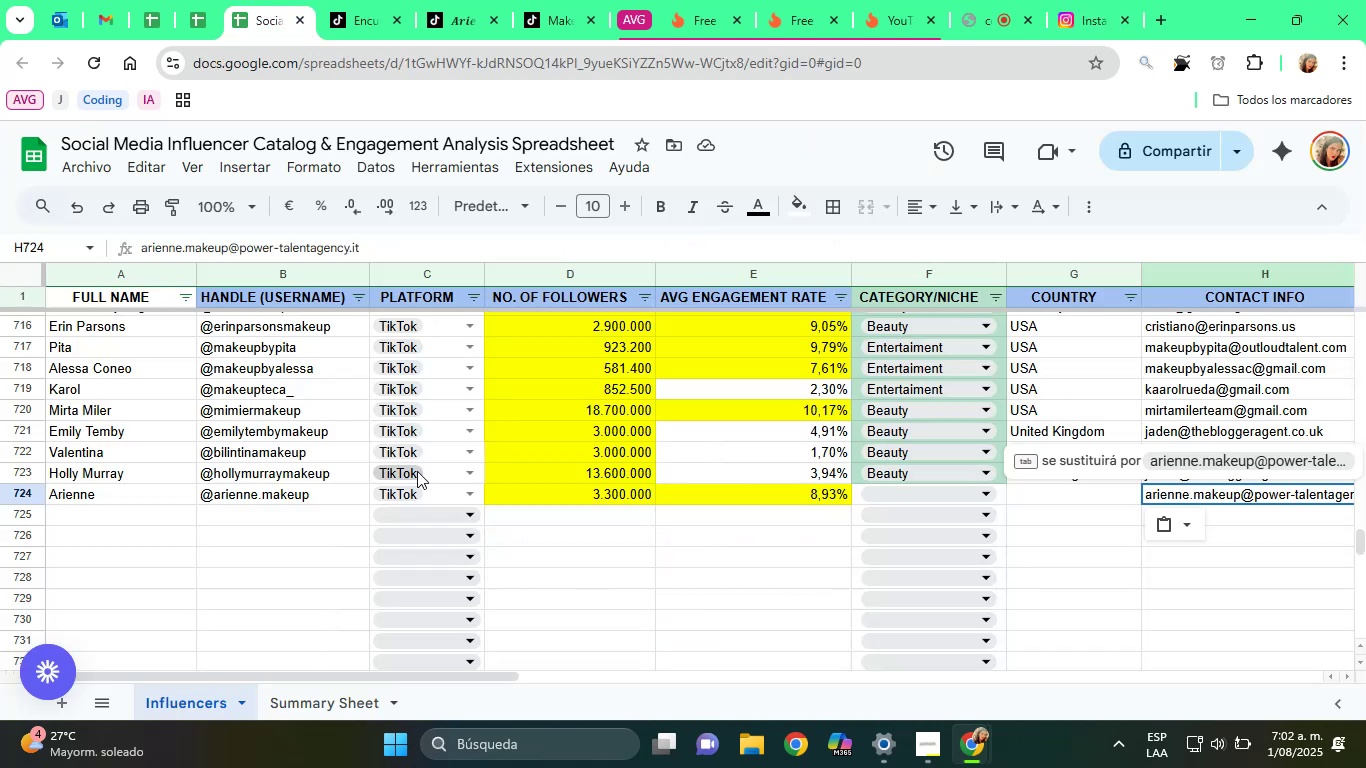 
key(ArrowLeft)
 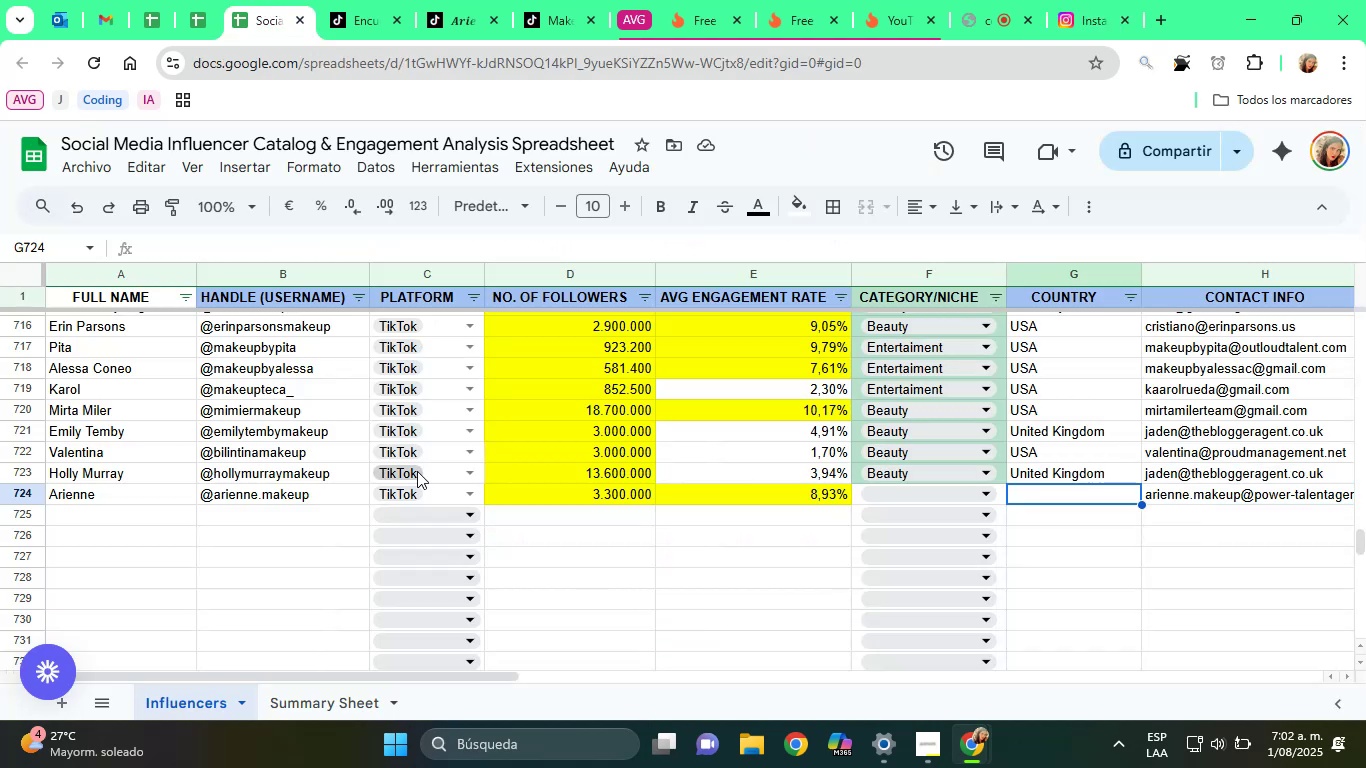 
hold_key(key=ArrowLeft, duration=1.17)
 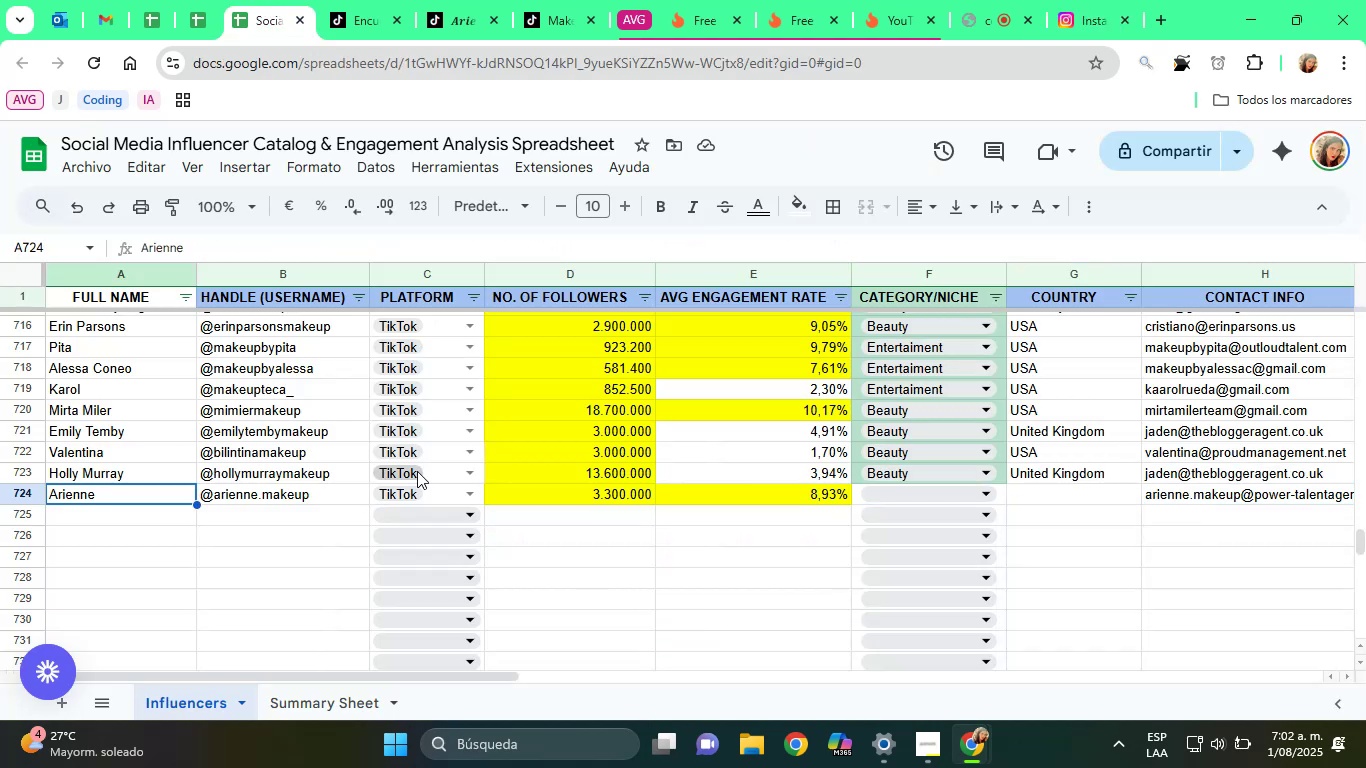 
key(Control+V)
 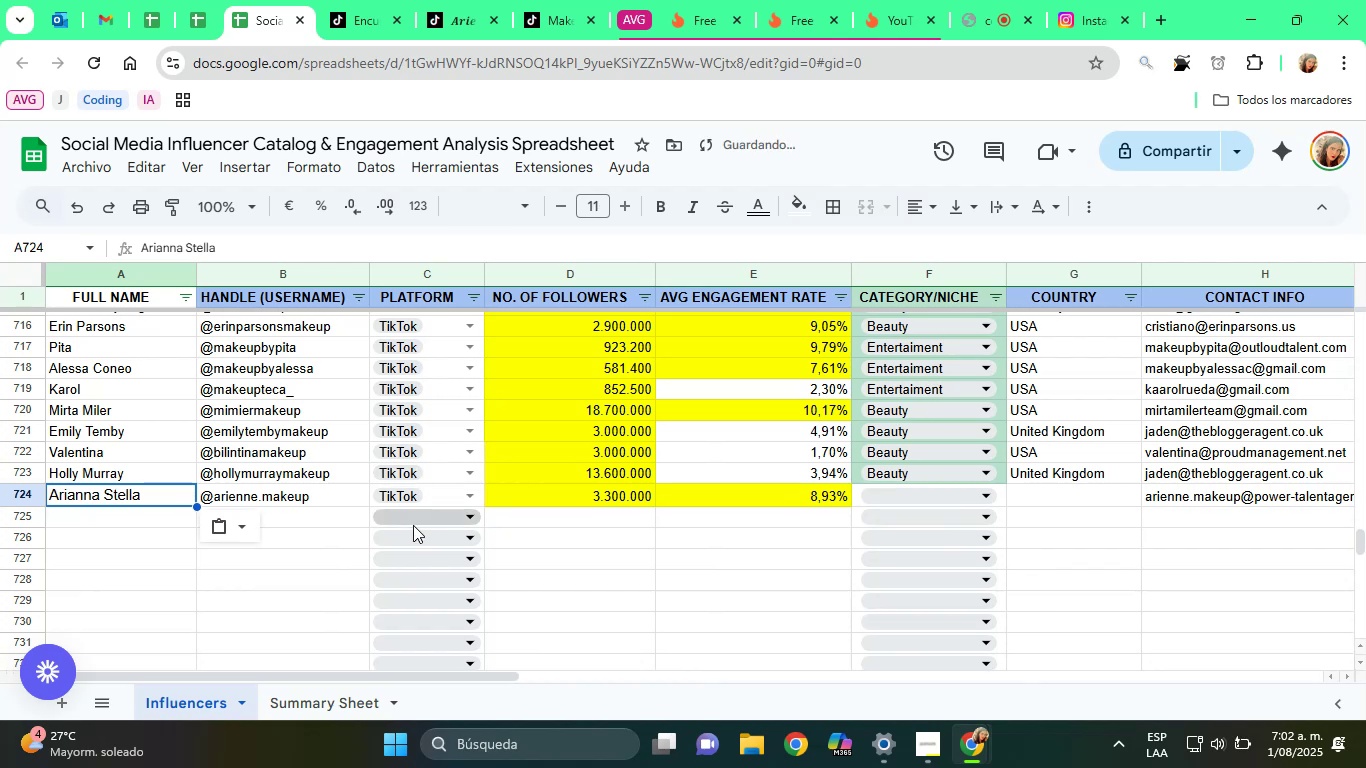 
left_click([235, 537])
 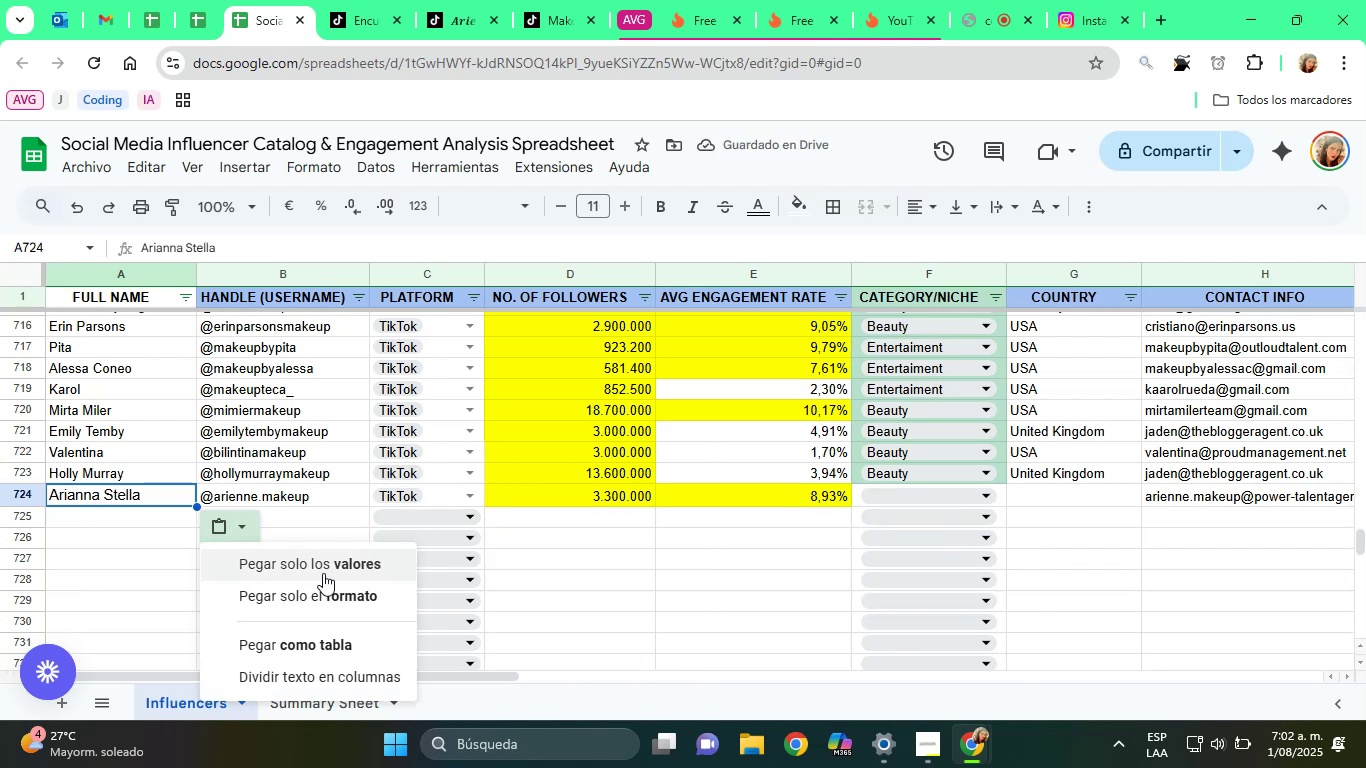 
left_click([323, 573])
 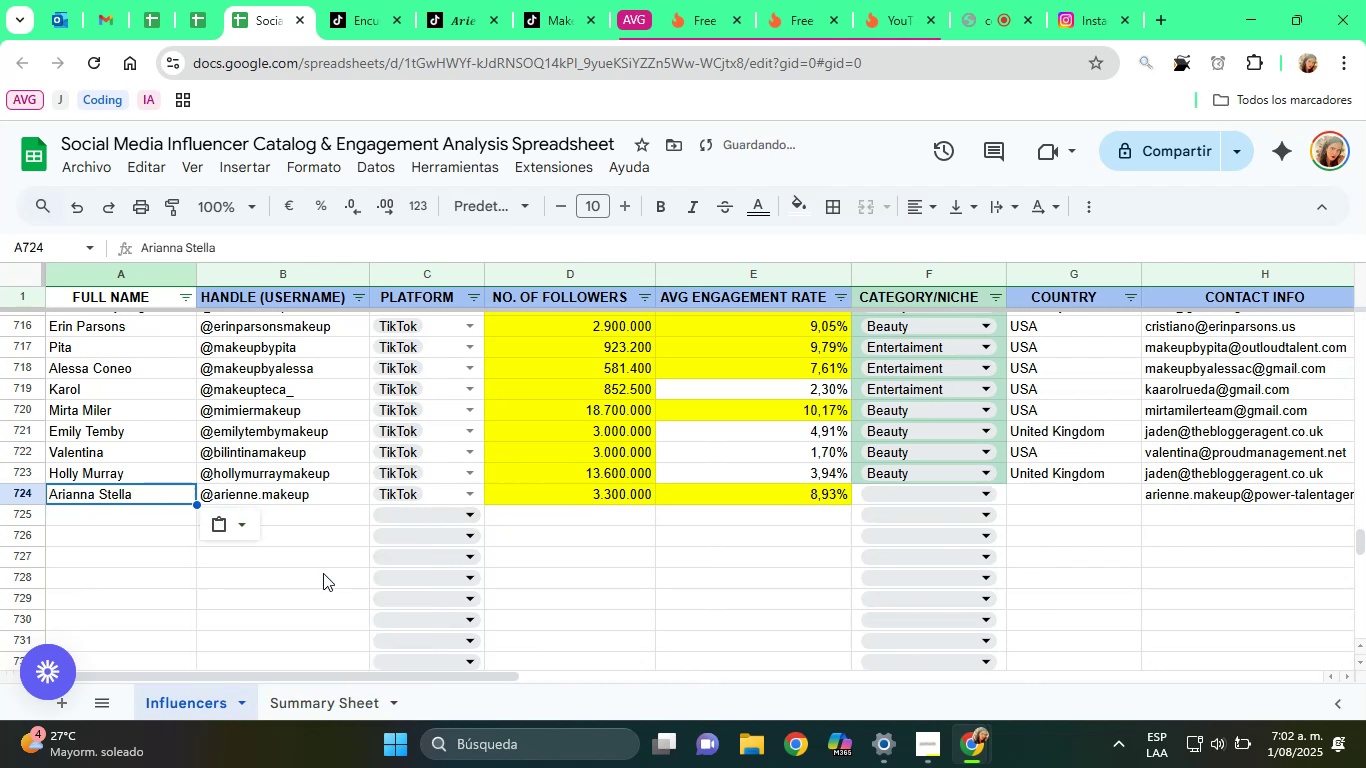 
key(ArrowRight)
 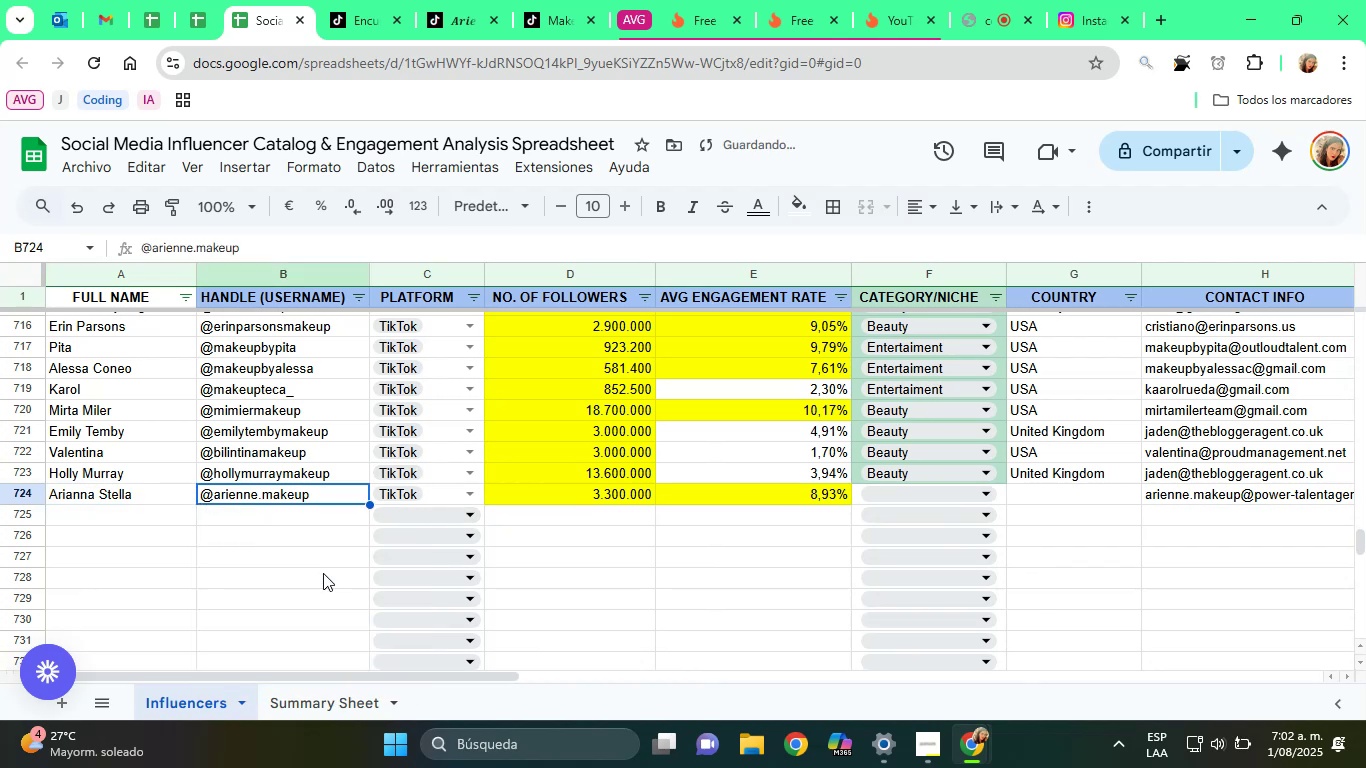 
key(ArrowRight)
 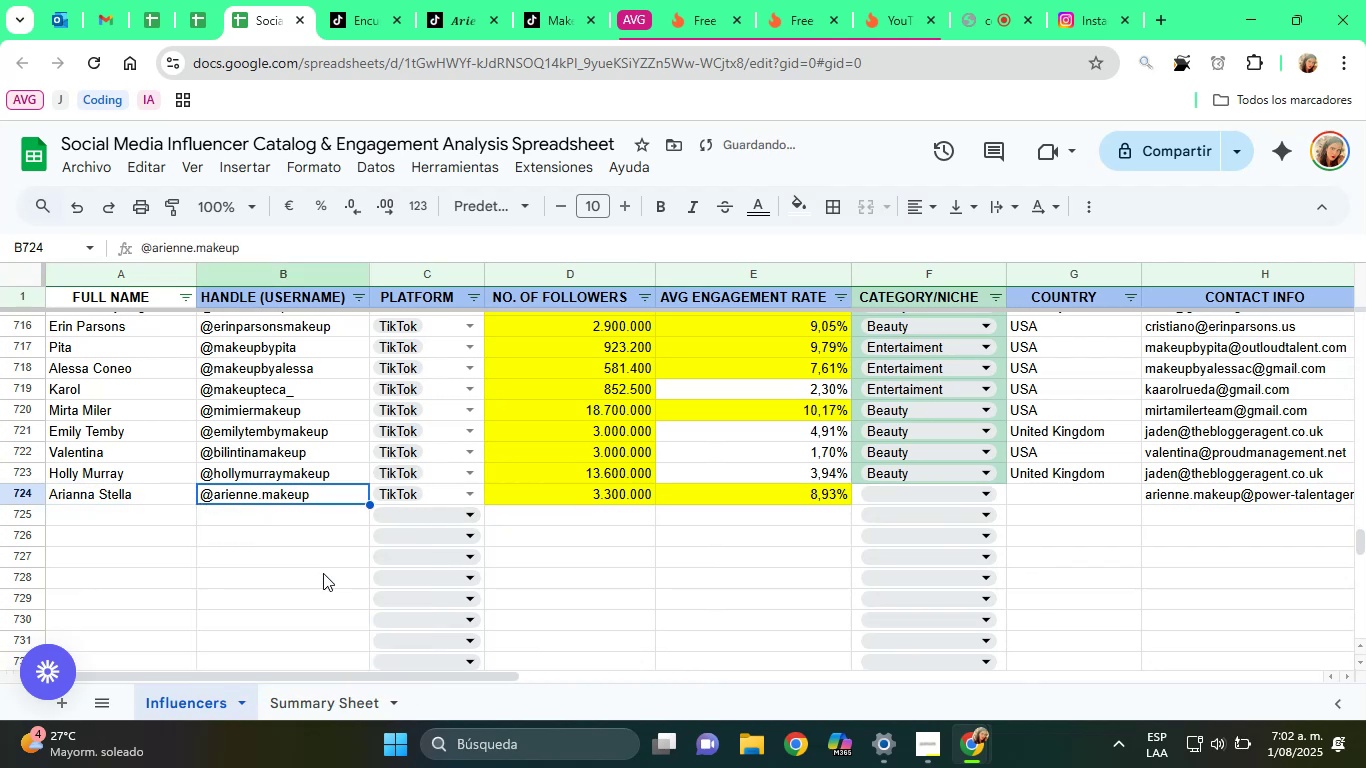 
key(ArrowRight)
 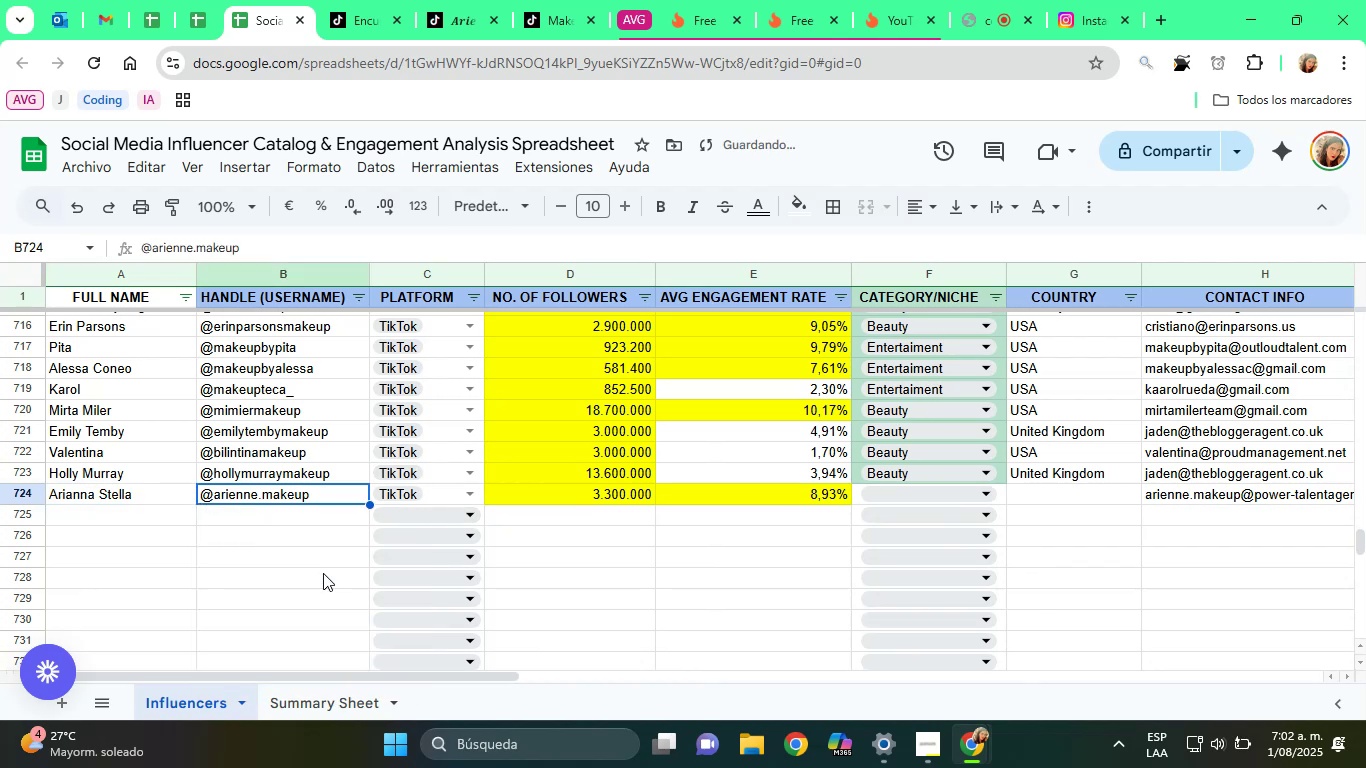 
key(ArrowRight)
 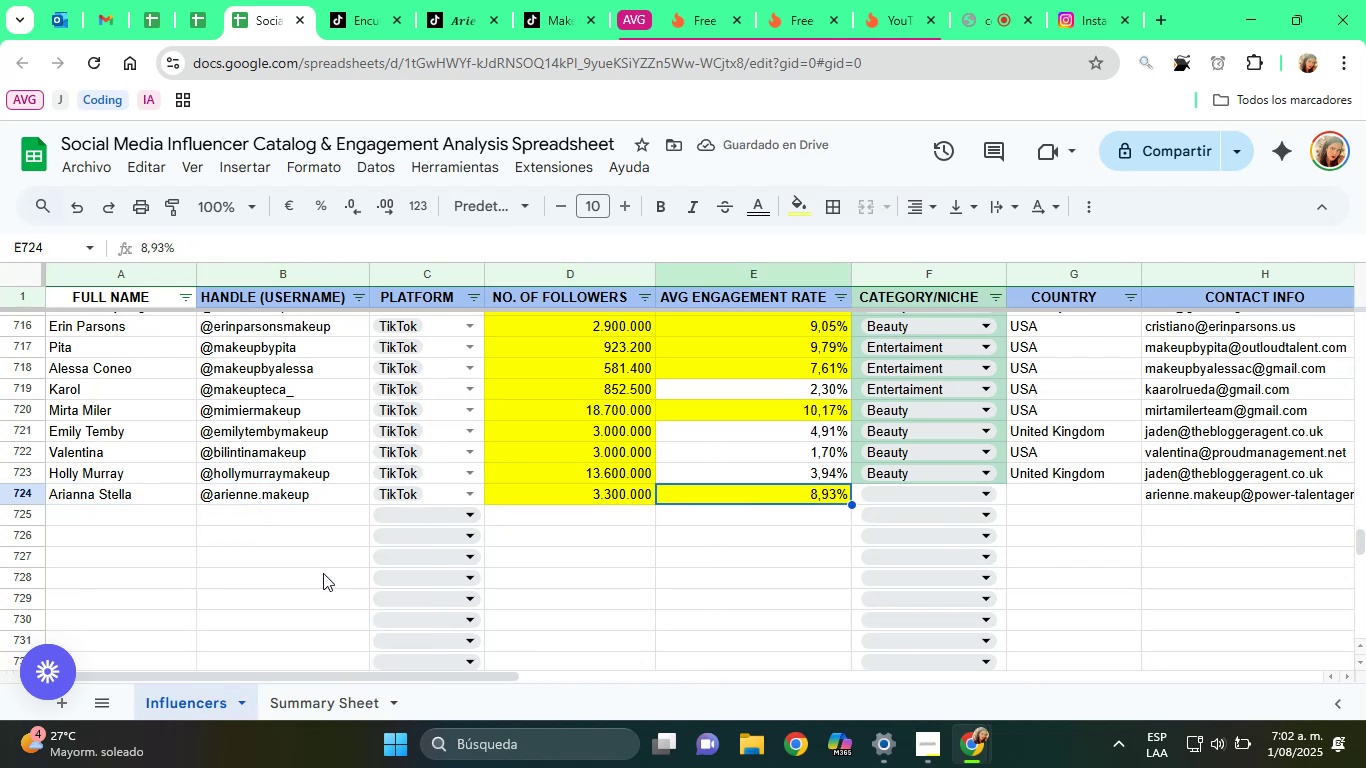 
key(ArrowRight)
 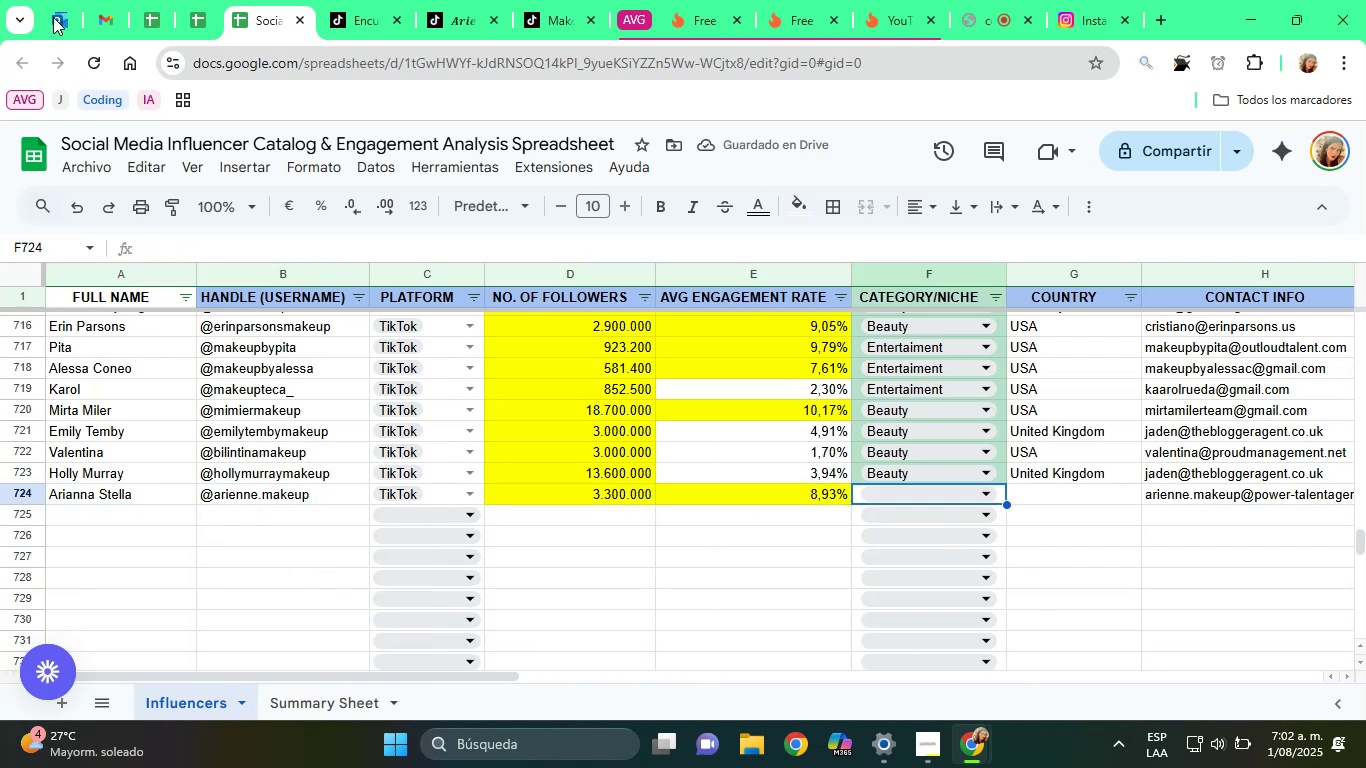 
scroll: coordinate [454, 0], scroll_direction: up, amount: 1.0
 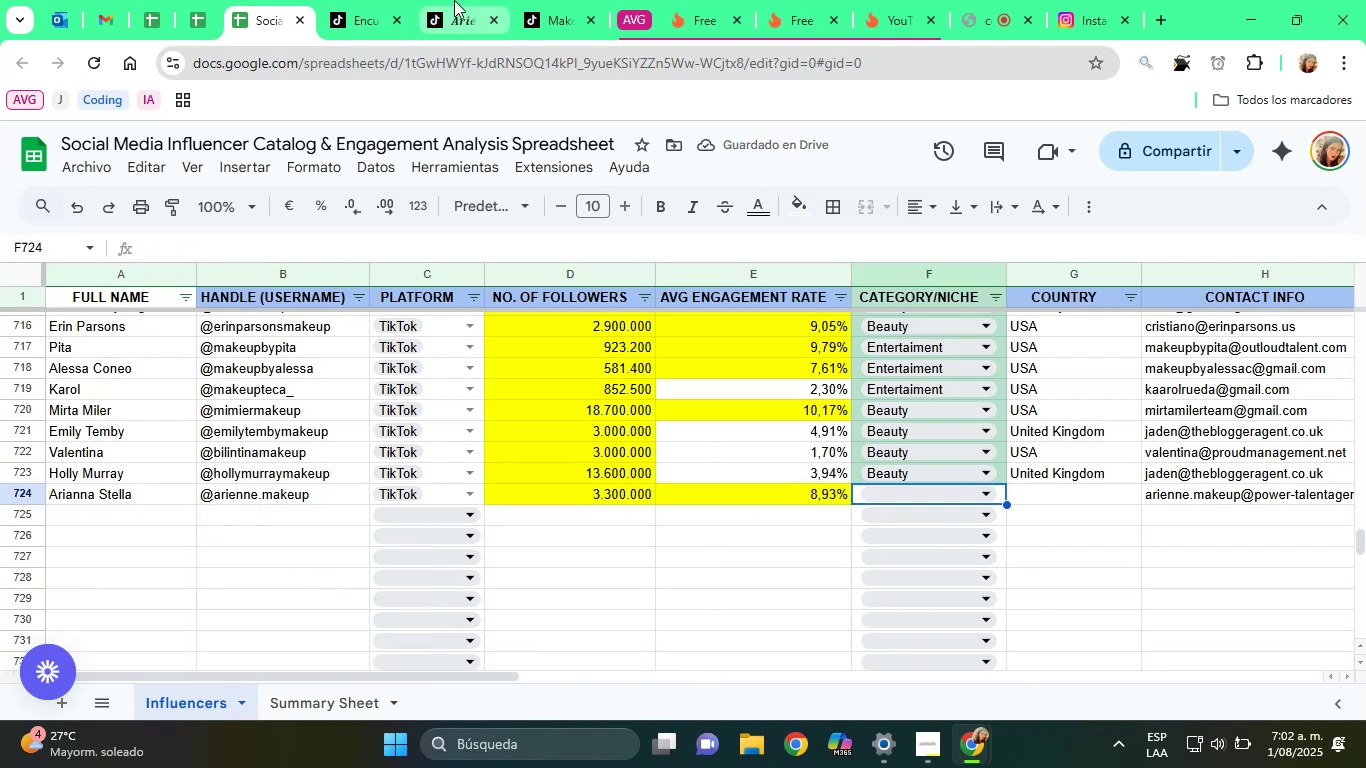 
left_click([454, 0])
 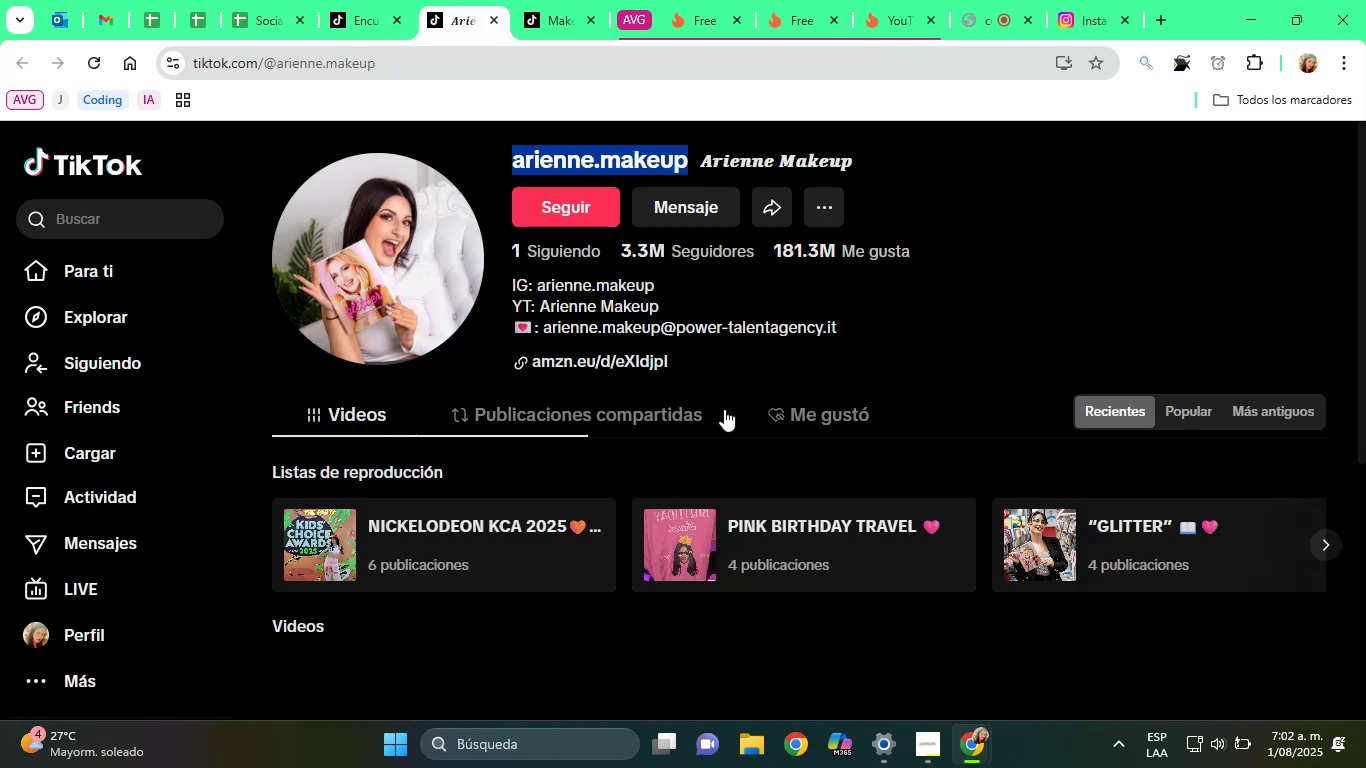 
scroll: coordinate [780, 439], scroll_direction: down, amount: 7.0
 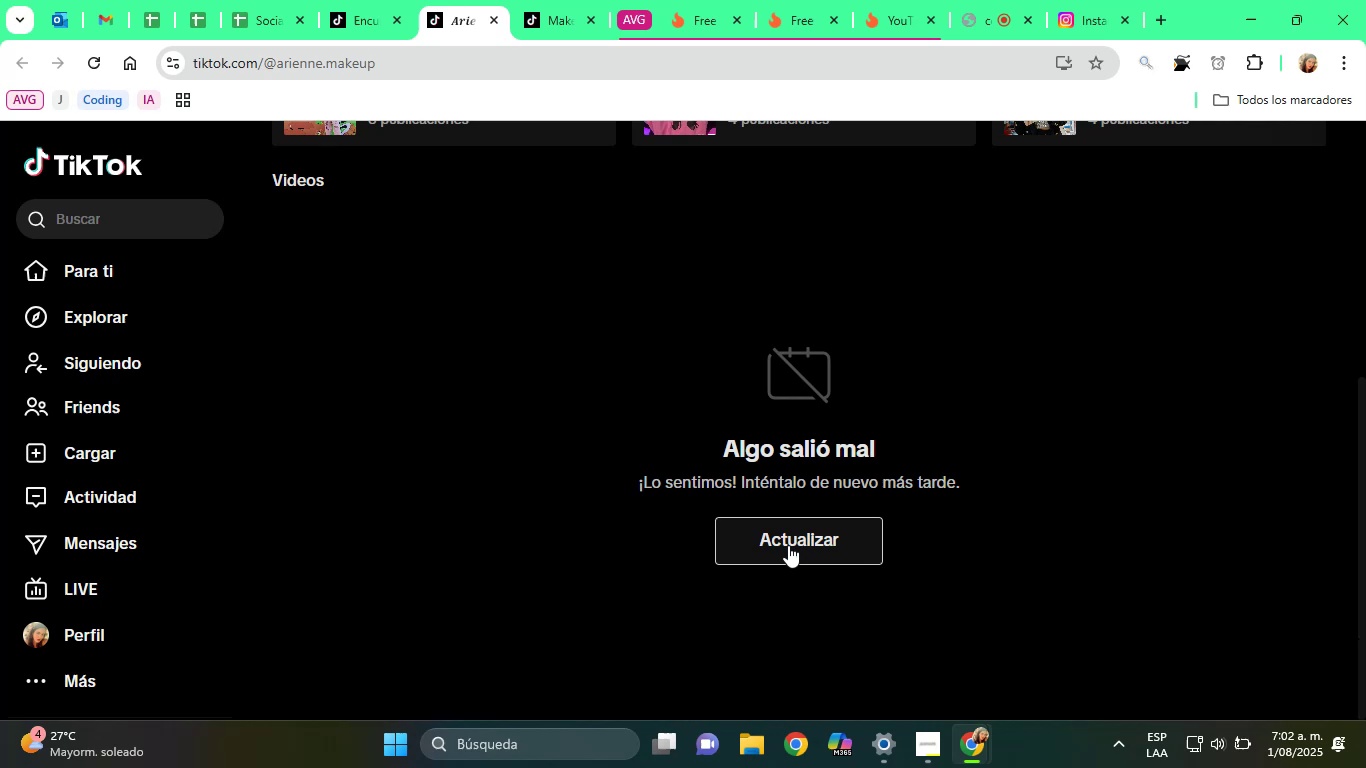 
left_click([790, 552])
 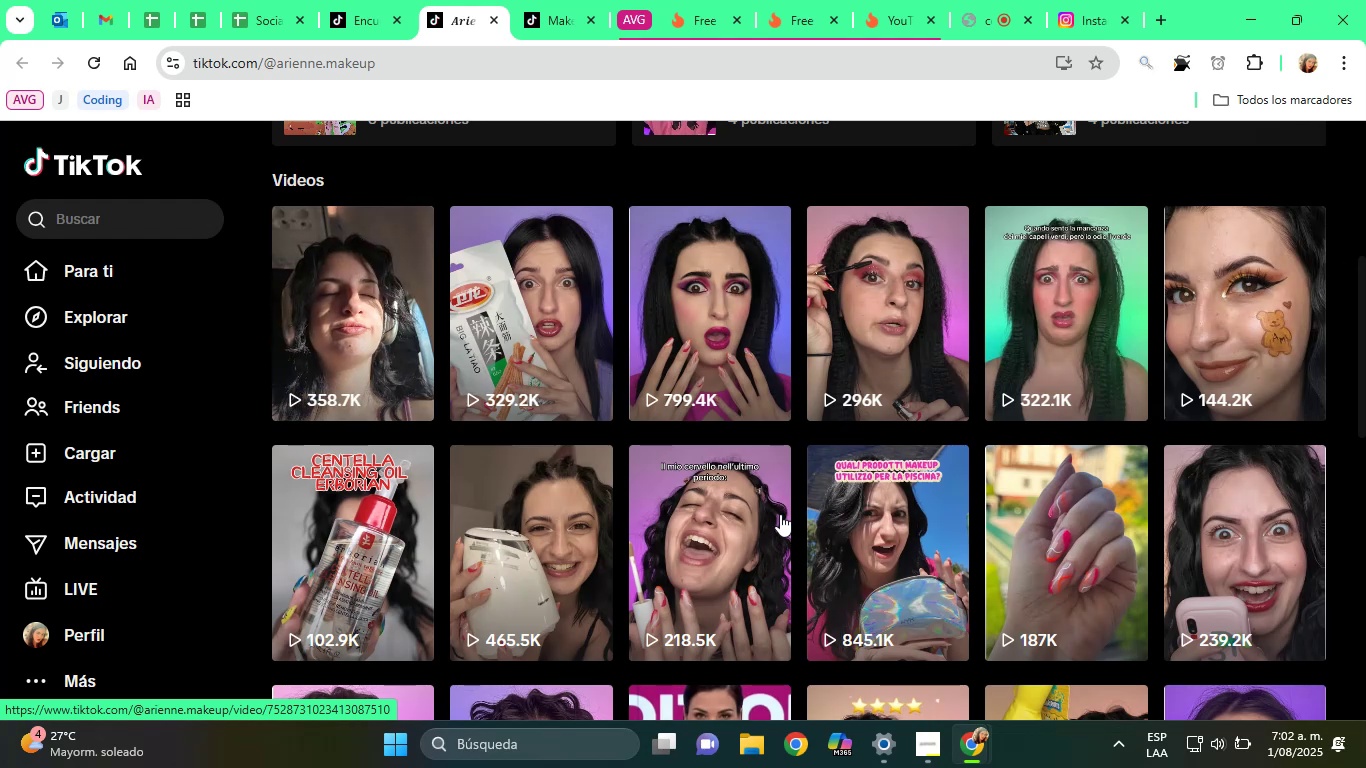 
wait(41.91)
 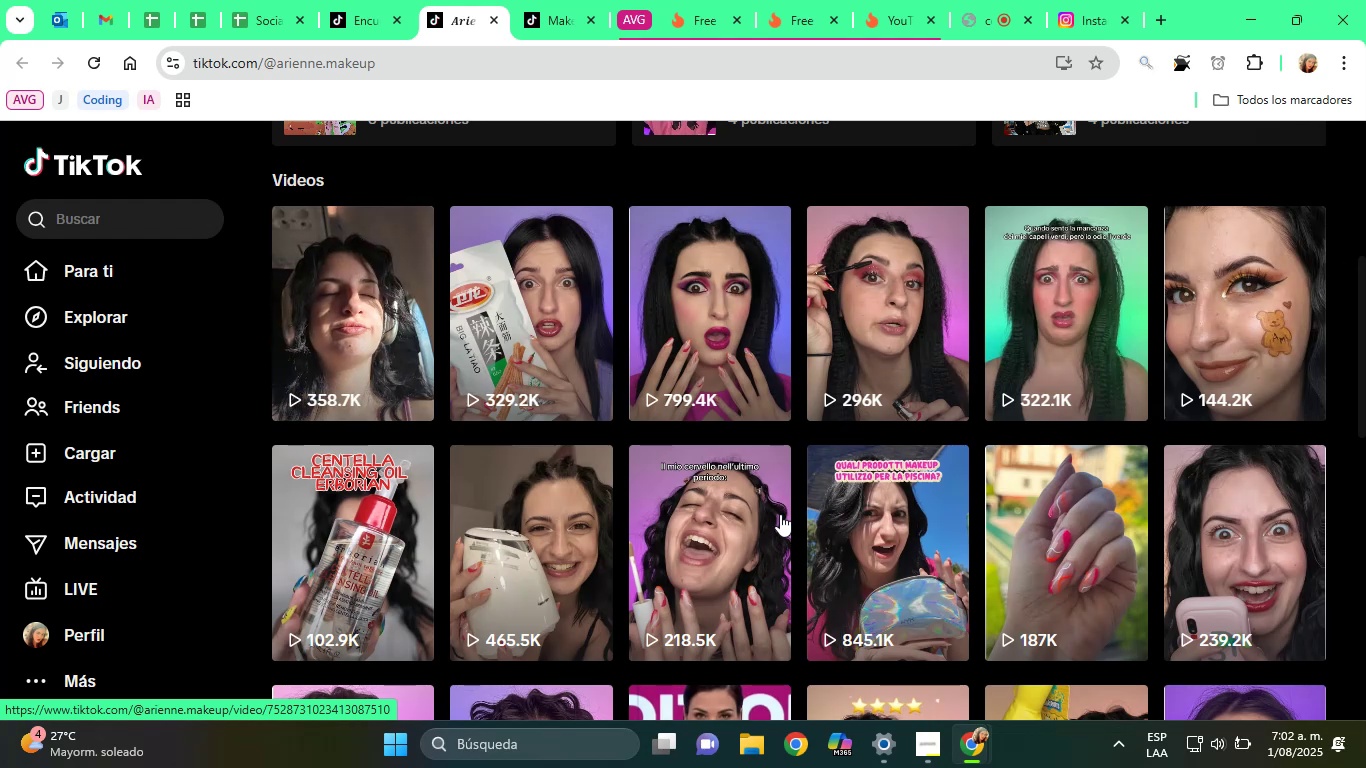 
scroll: coordinate [1055, 520], scroll_direction: down, amount: 1.0
 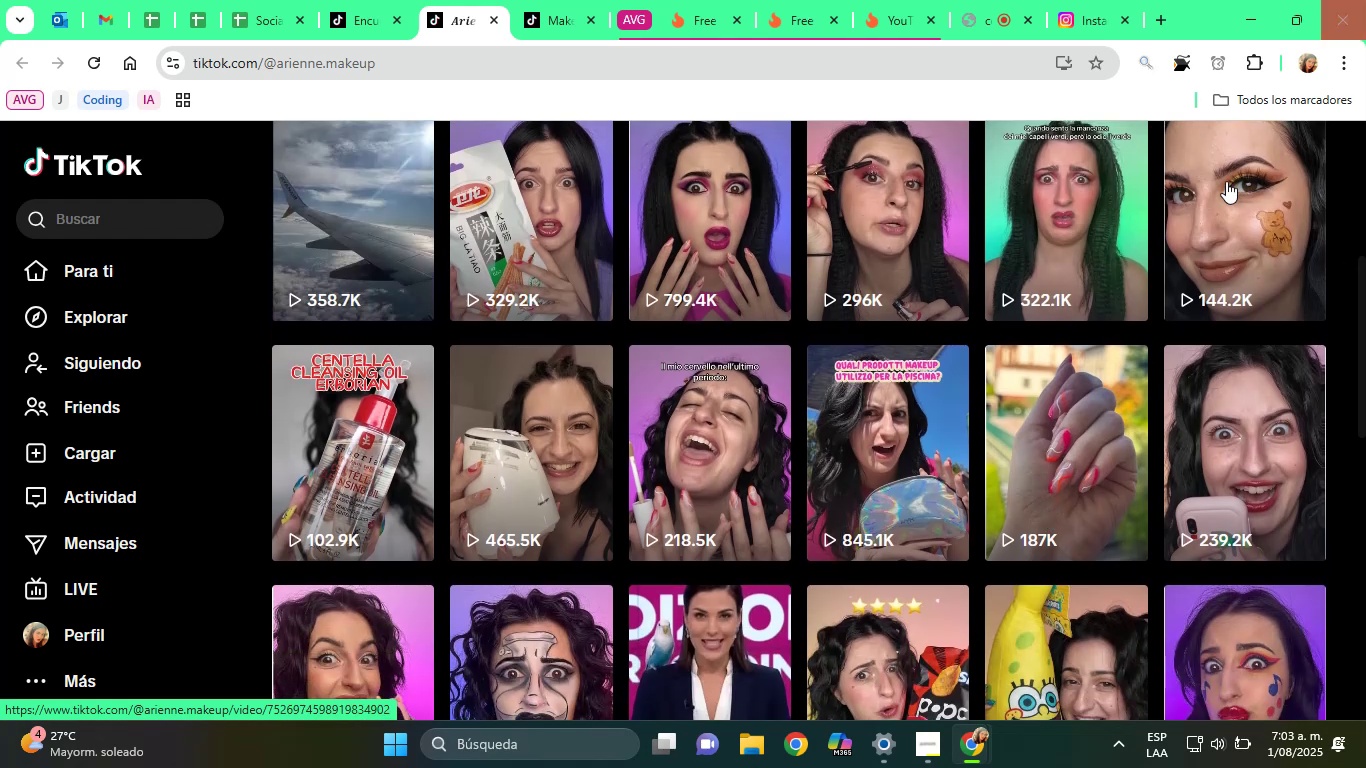 
scroll: coordinate [858, 234], scroll_direction: up, amount: 2.0
 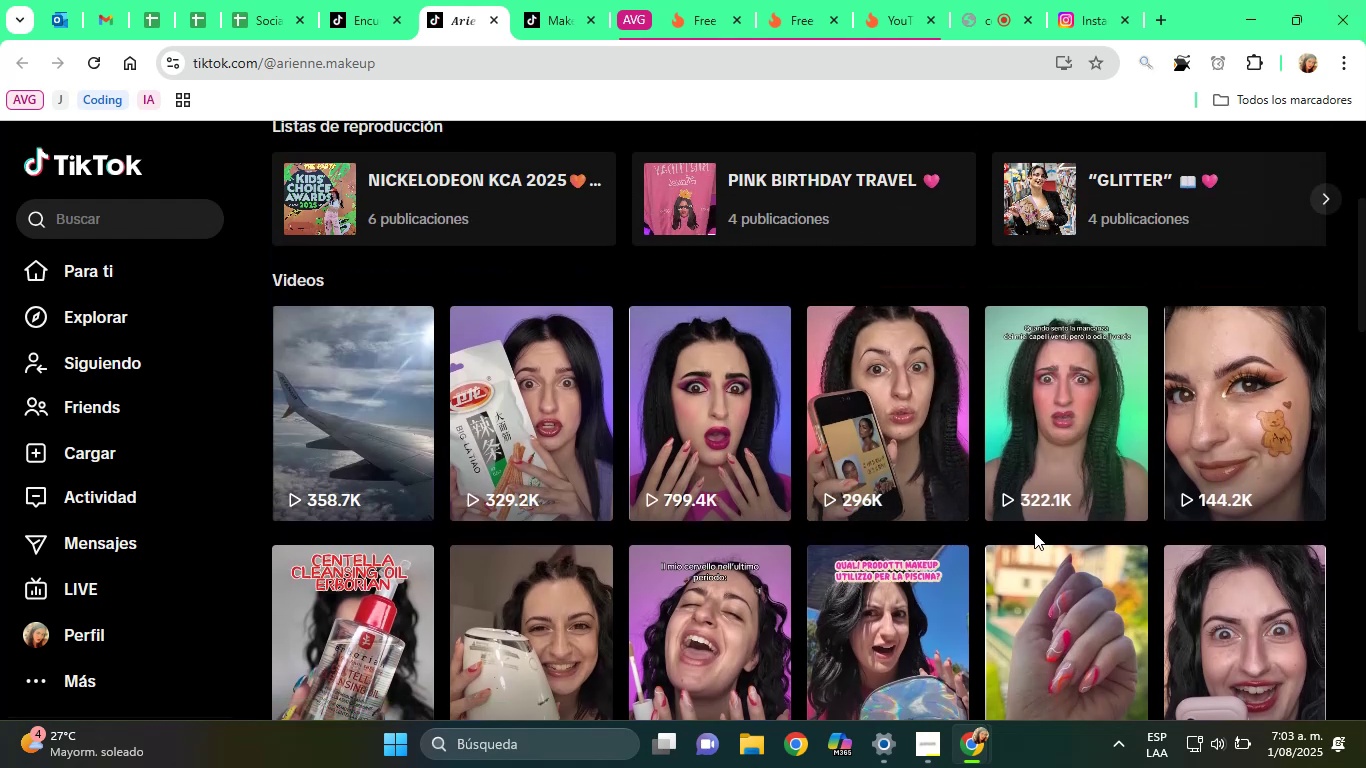 
wait(8.34)
 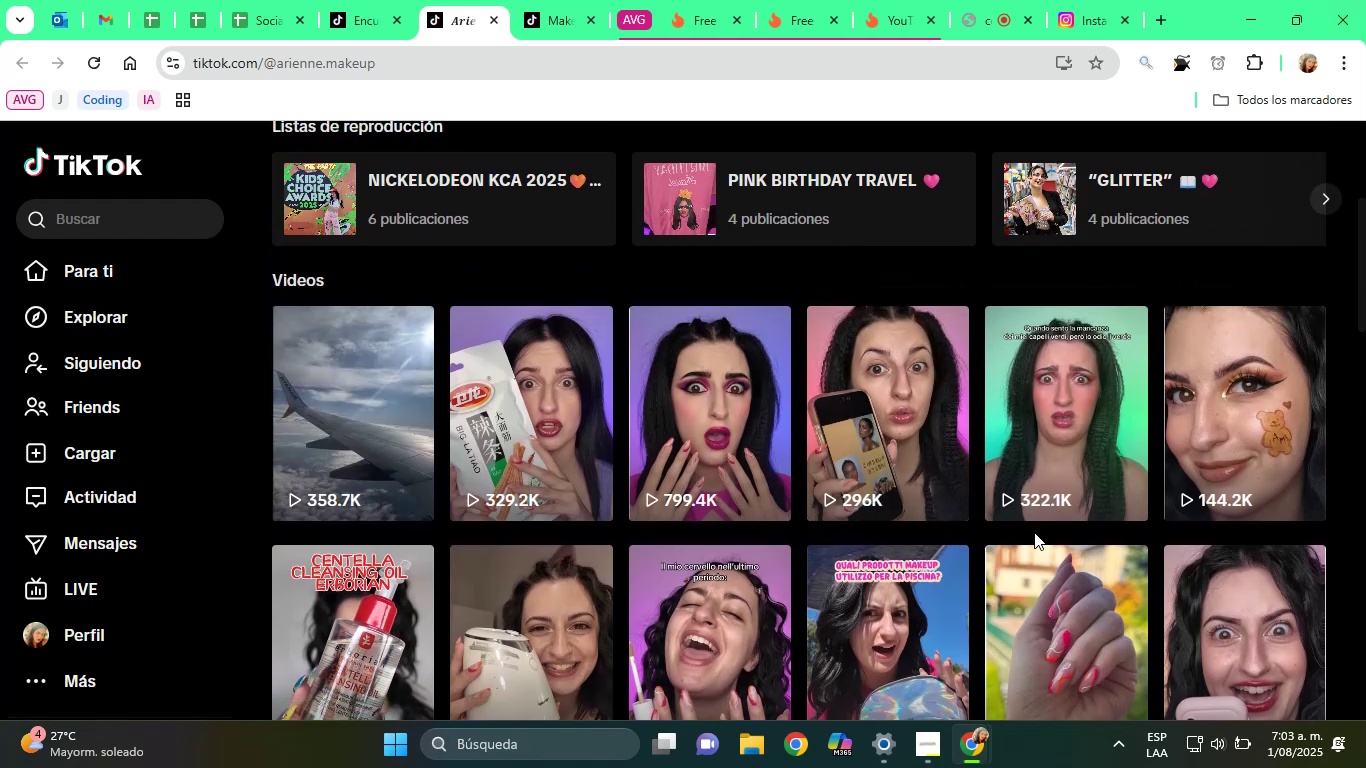 
scroll: coordinate [835, 492], scroll_direction: none, amount: 0.0
 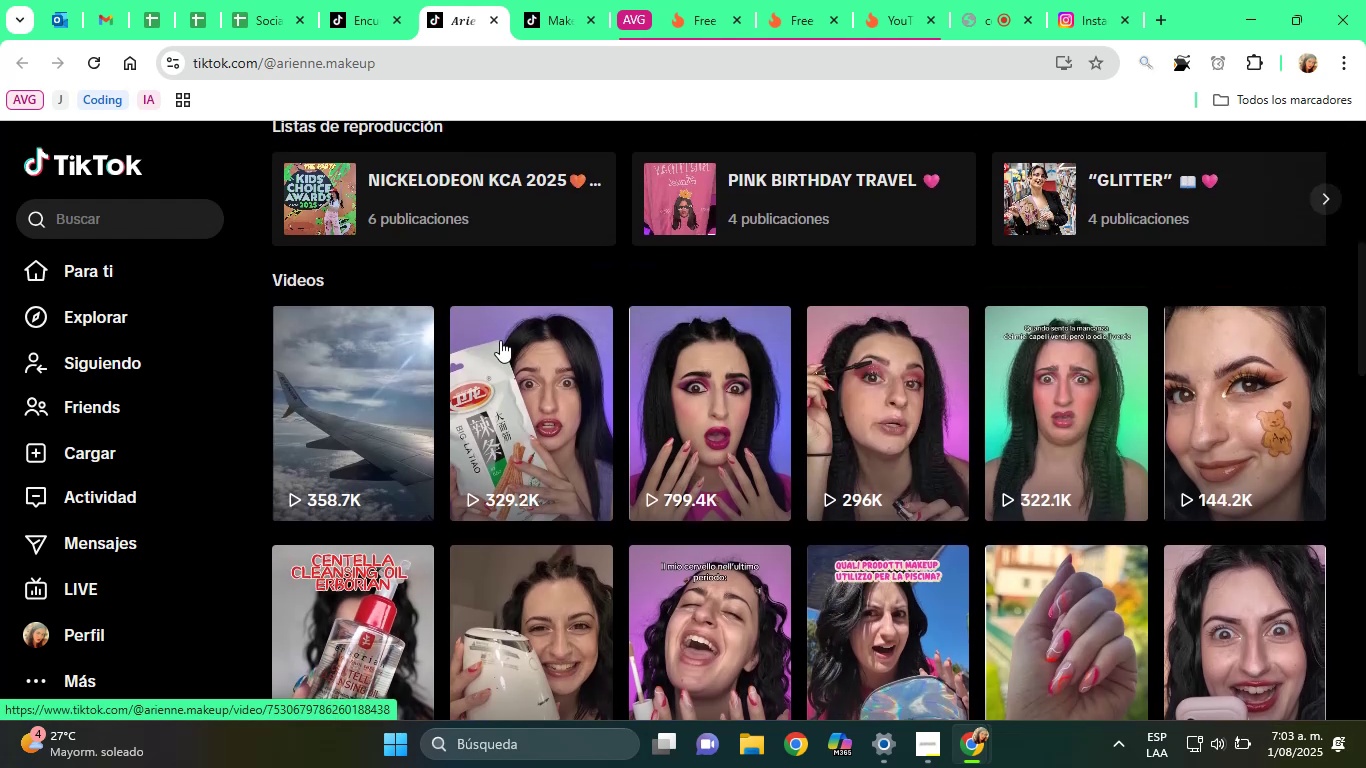 
left_click([517, 350])
 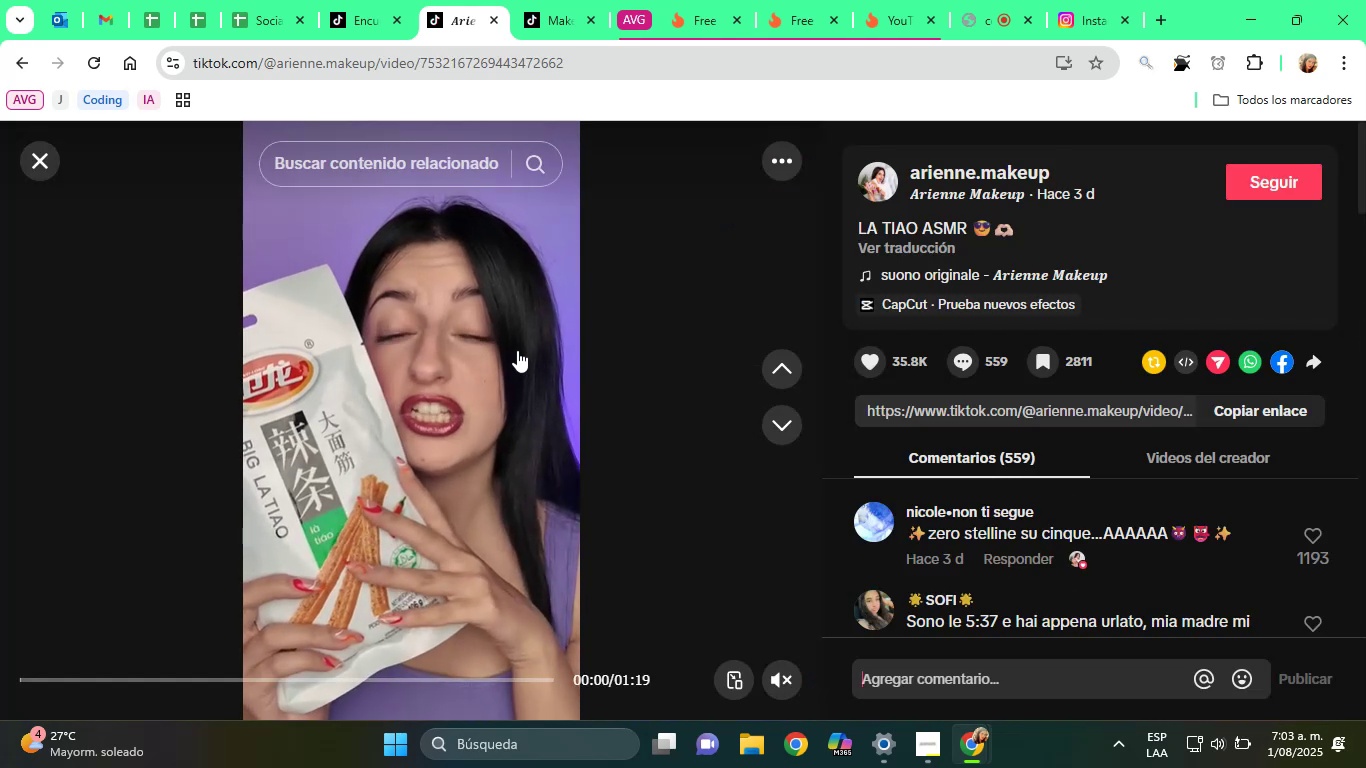 
left_click([53, 170])
 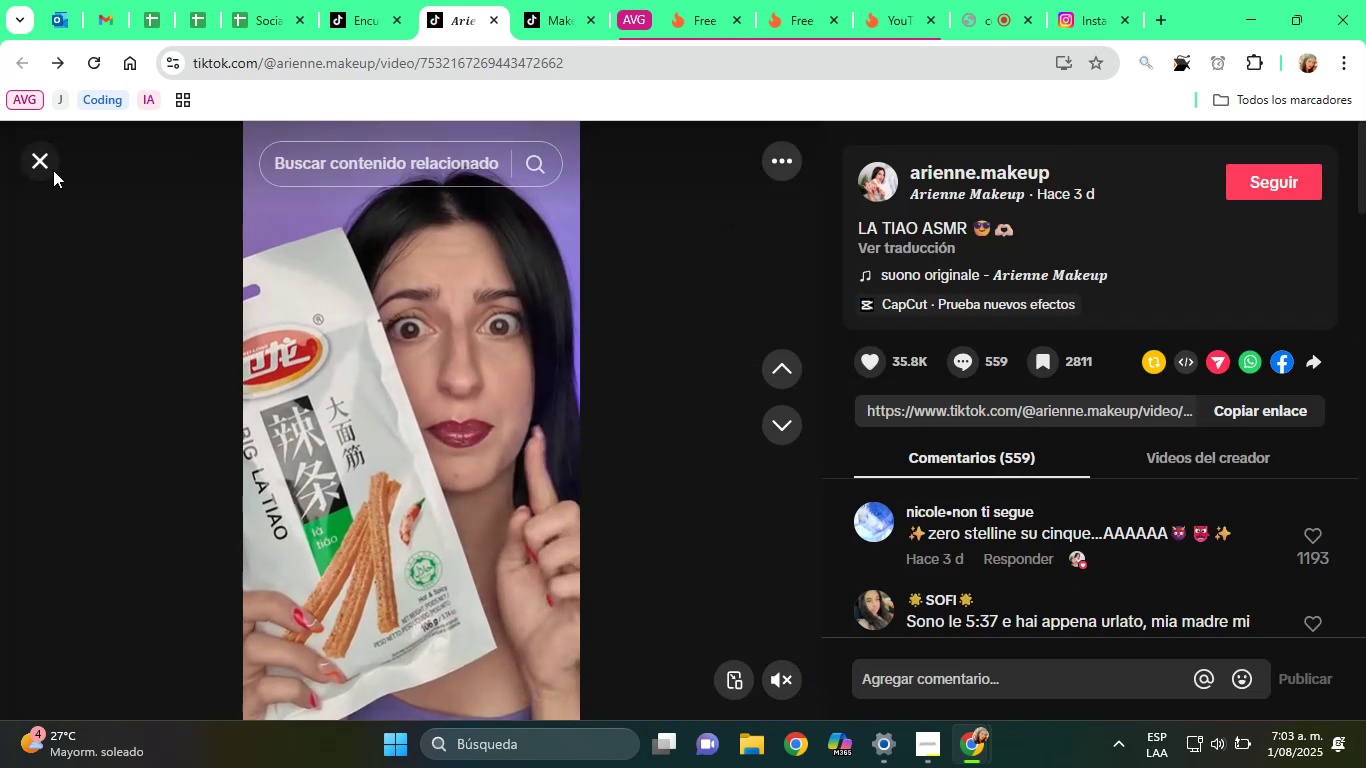 
left_click([40, 163])
 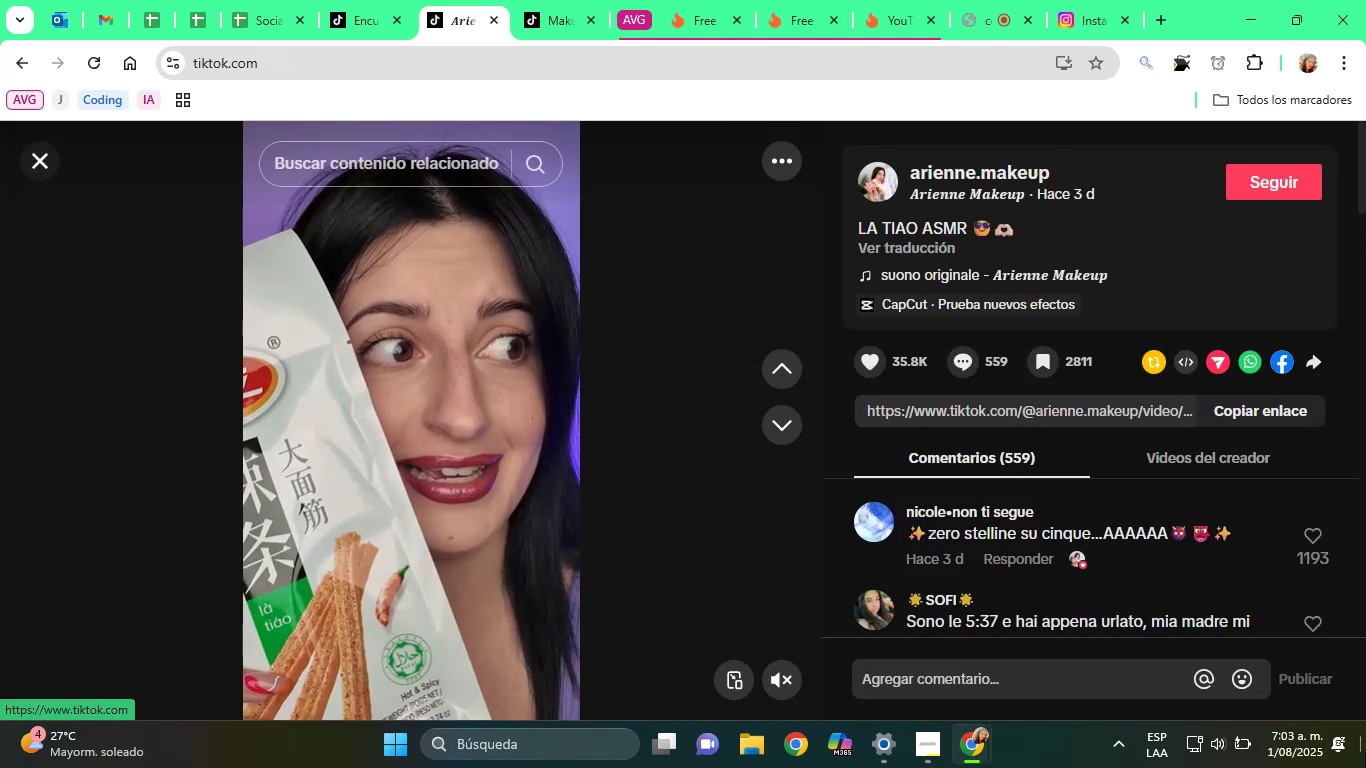 
scroll: coordinate [980, 491], scroll_direction: down, amount: 2.0
 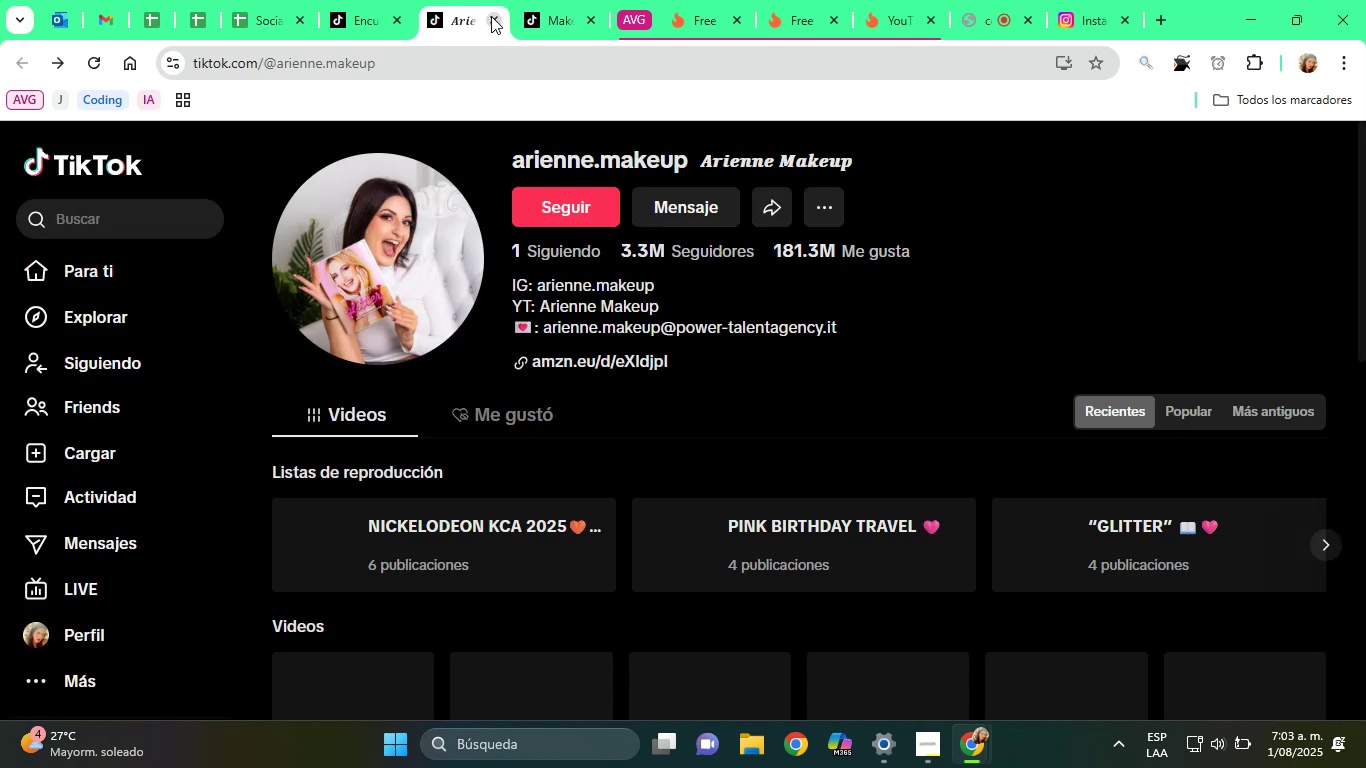 
left_click([491, 15])
 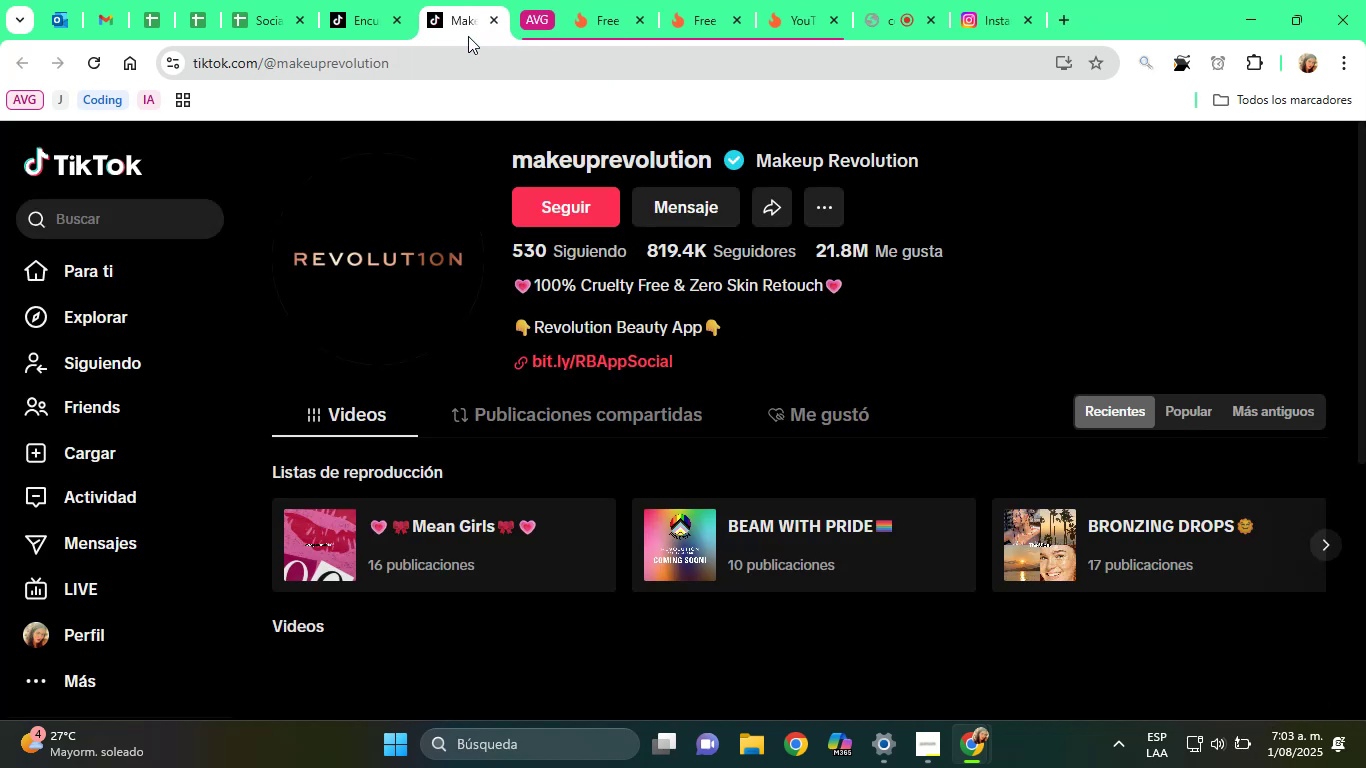 
scroll: coordinate [759, 308], scroll_direction: down, amount: 6.0
 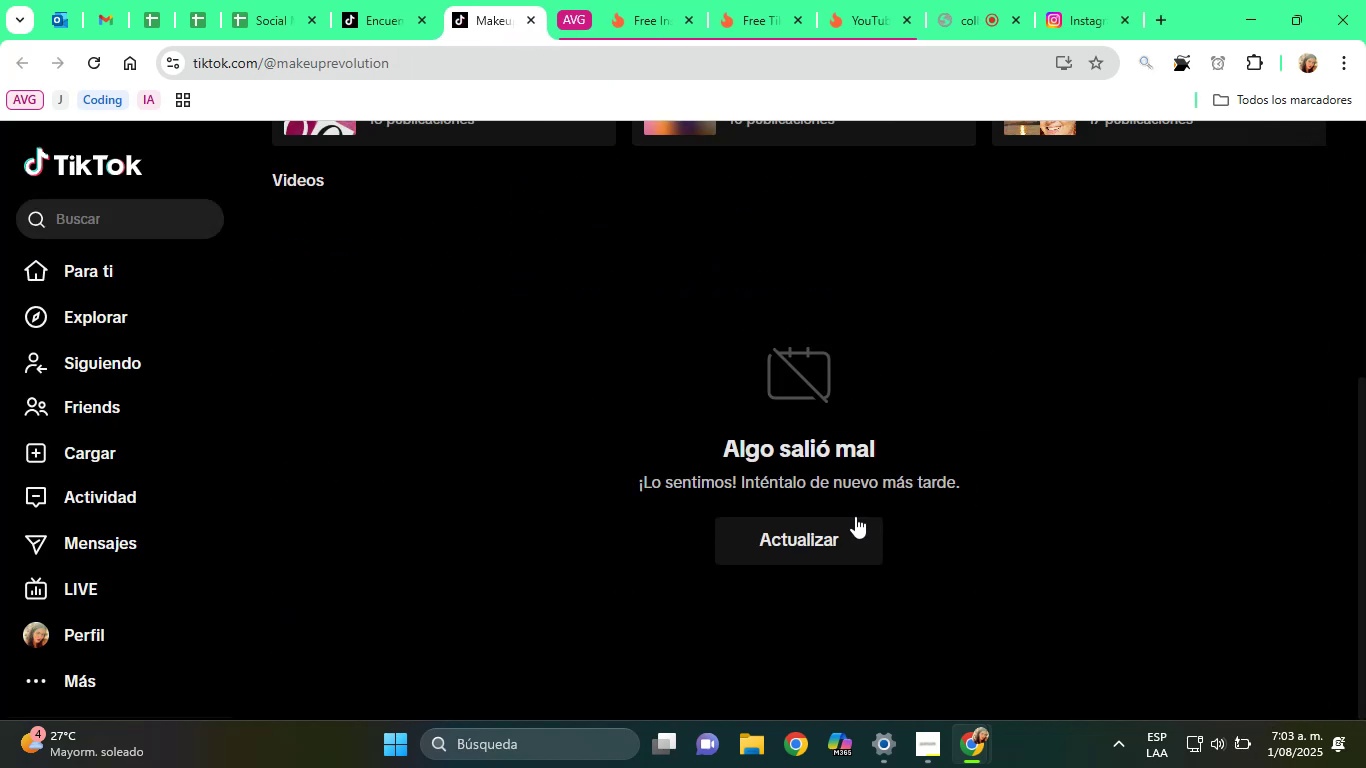 
left_click([855, 538])
 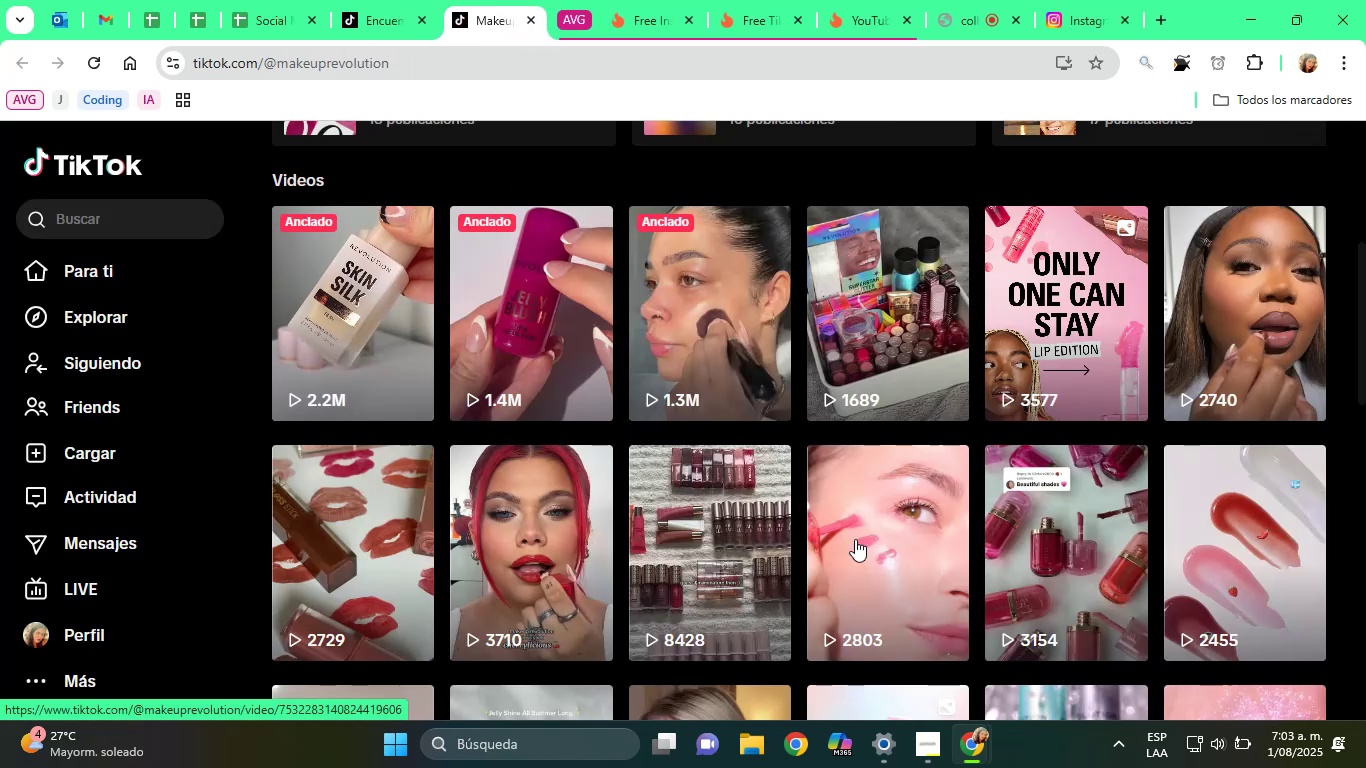 
wait(6.22)
 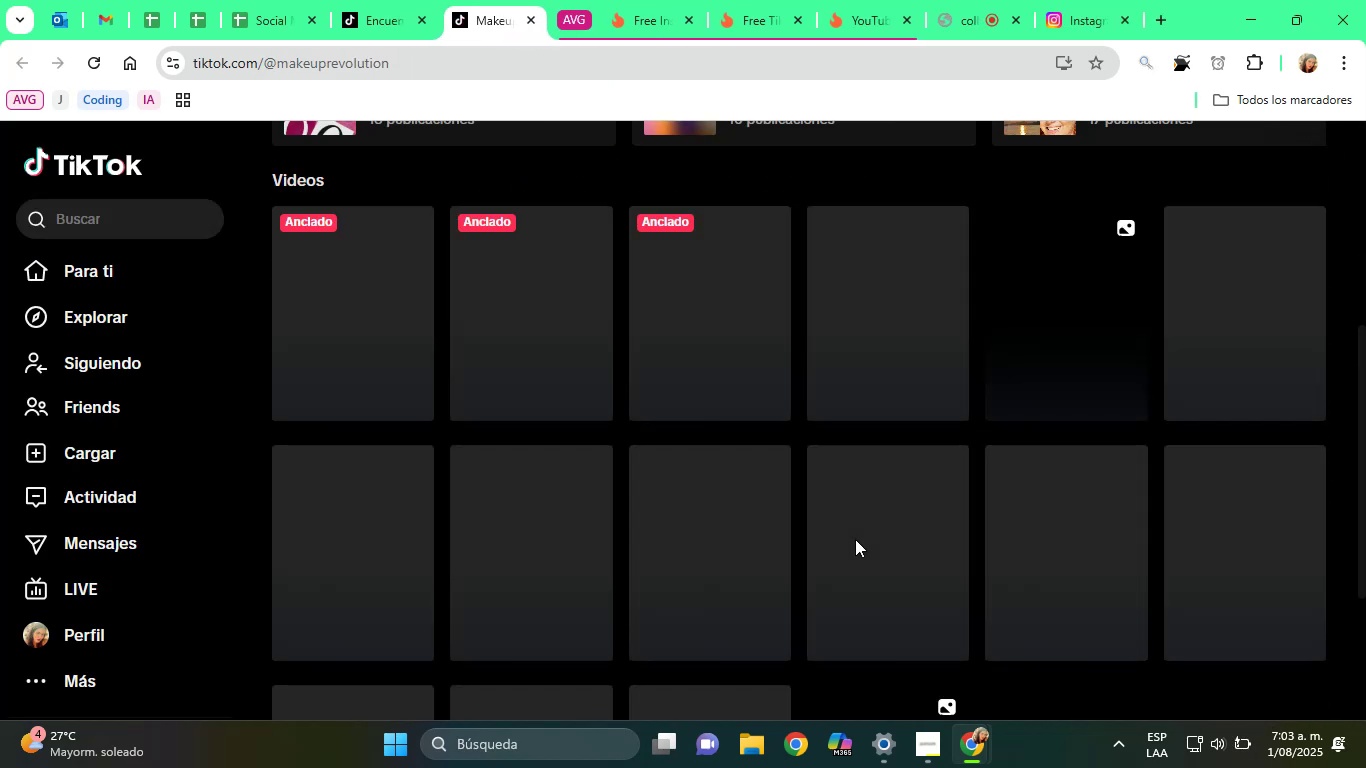 
scroll: coordinate [1033, 484], scroll_direction: up, amount: 1.0
 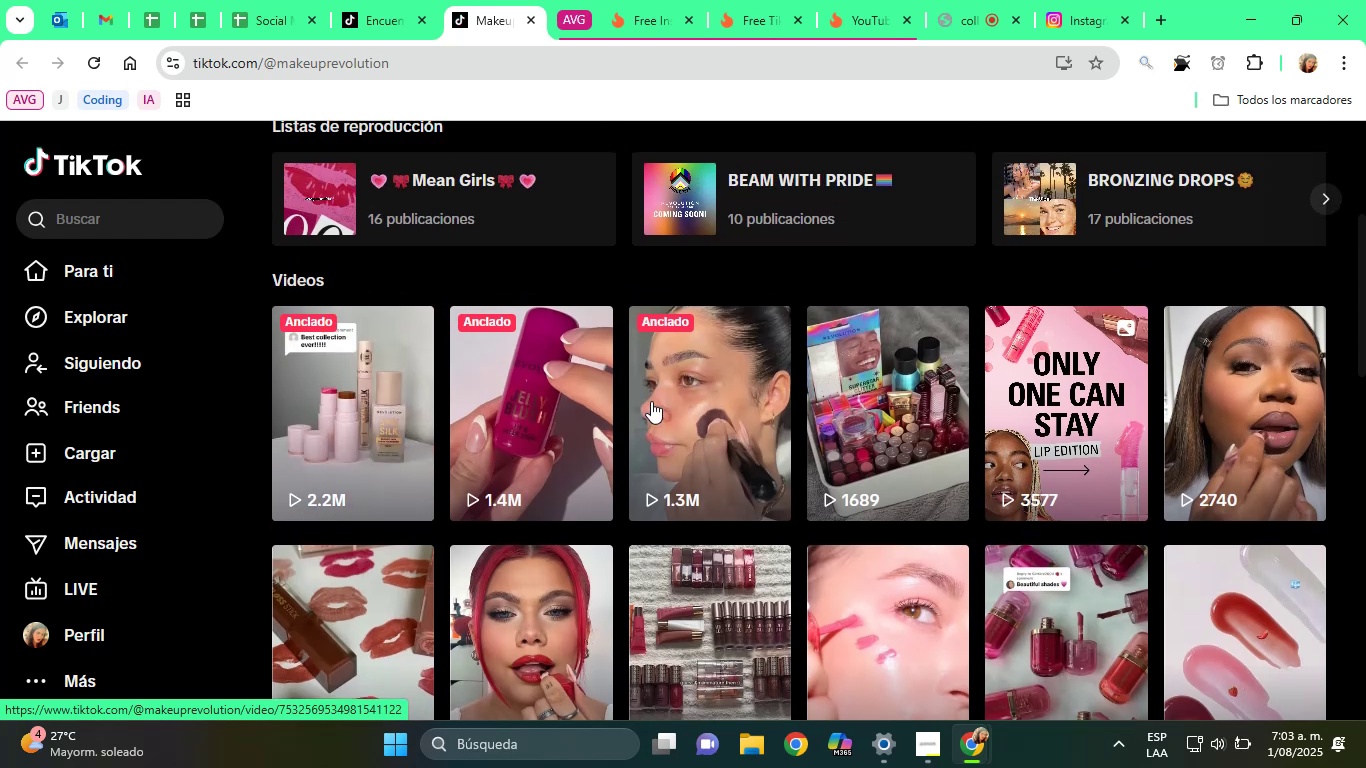 
left_click([703, 373])
 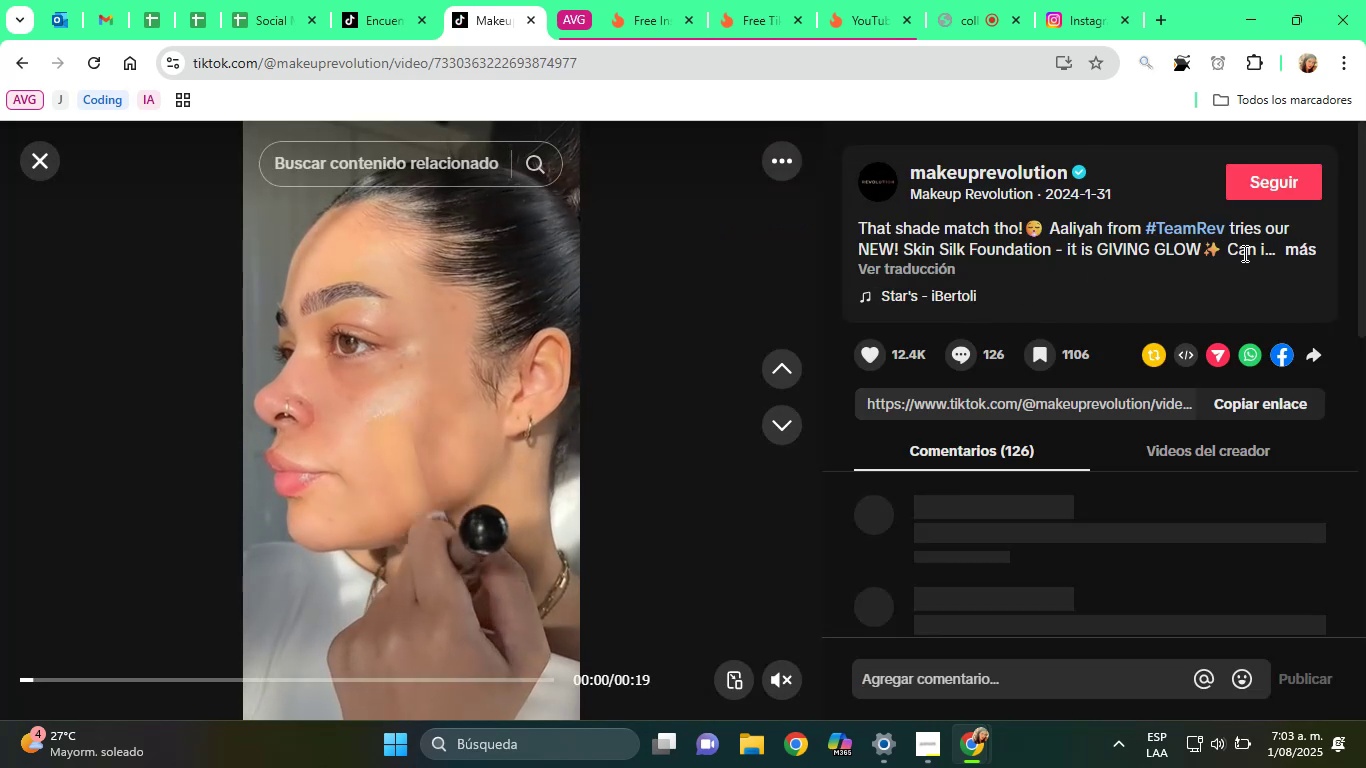 
left_click([1293, 255])
 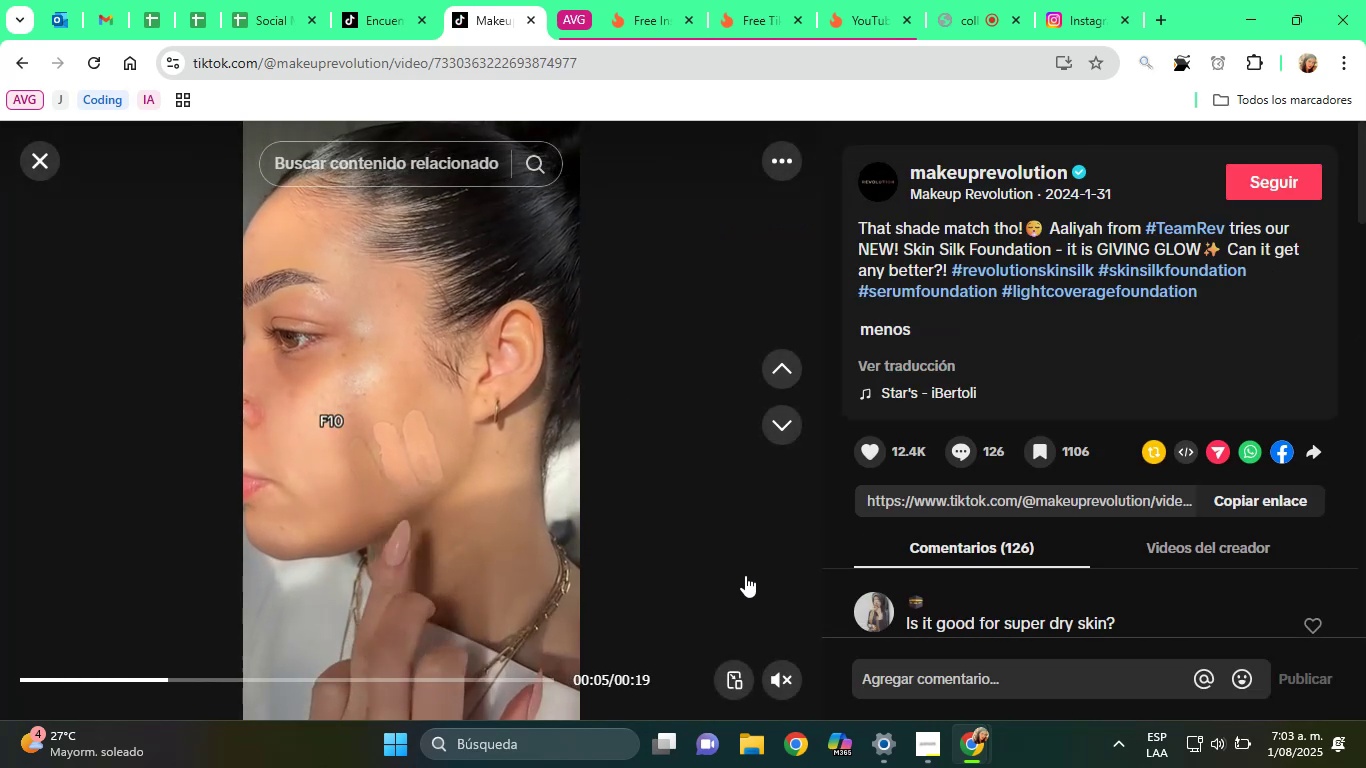 
wait(5.48)
 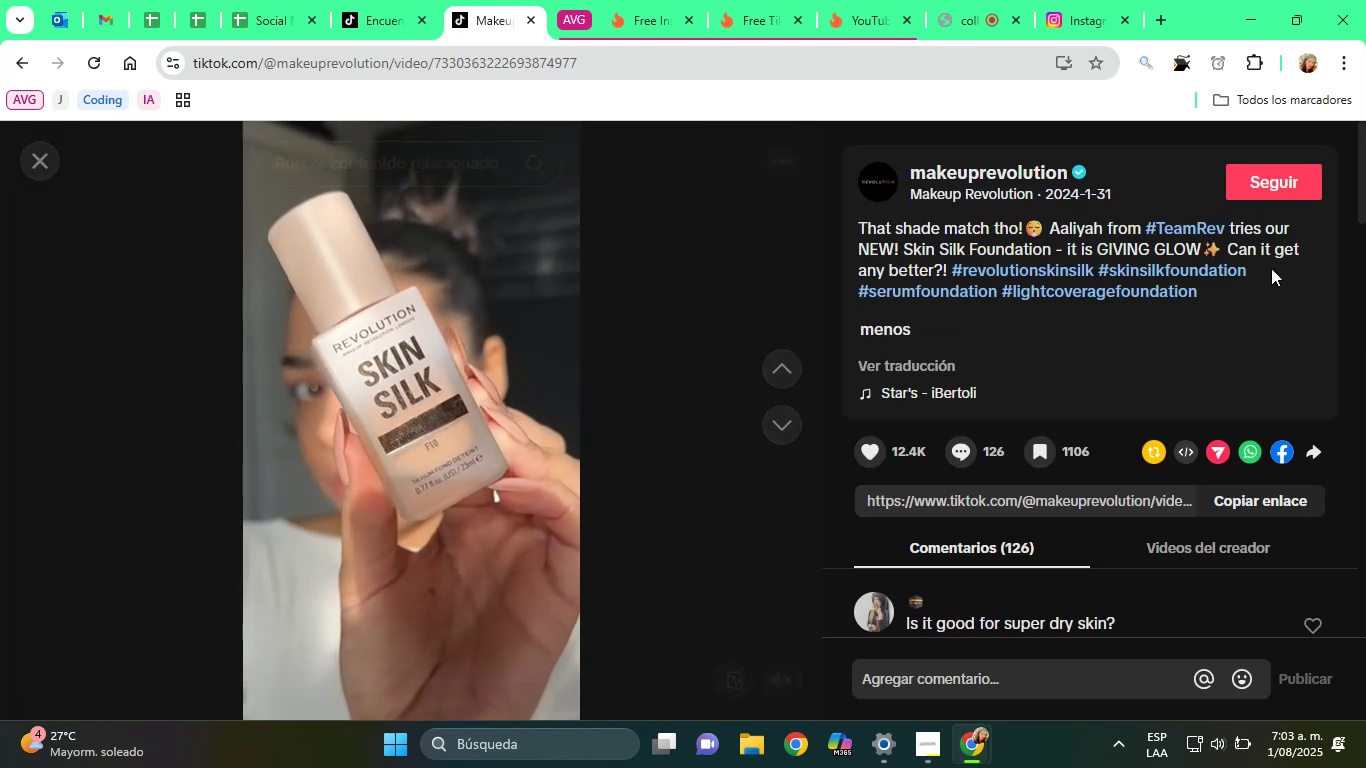 
left_click([40, 180])
 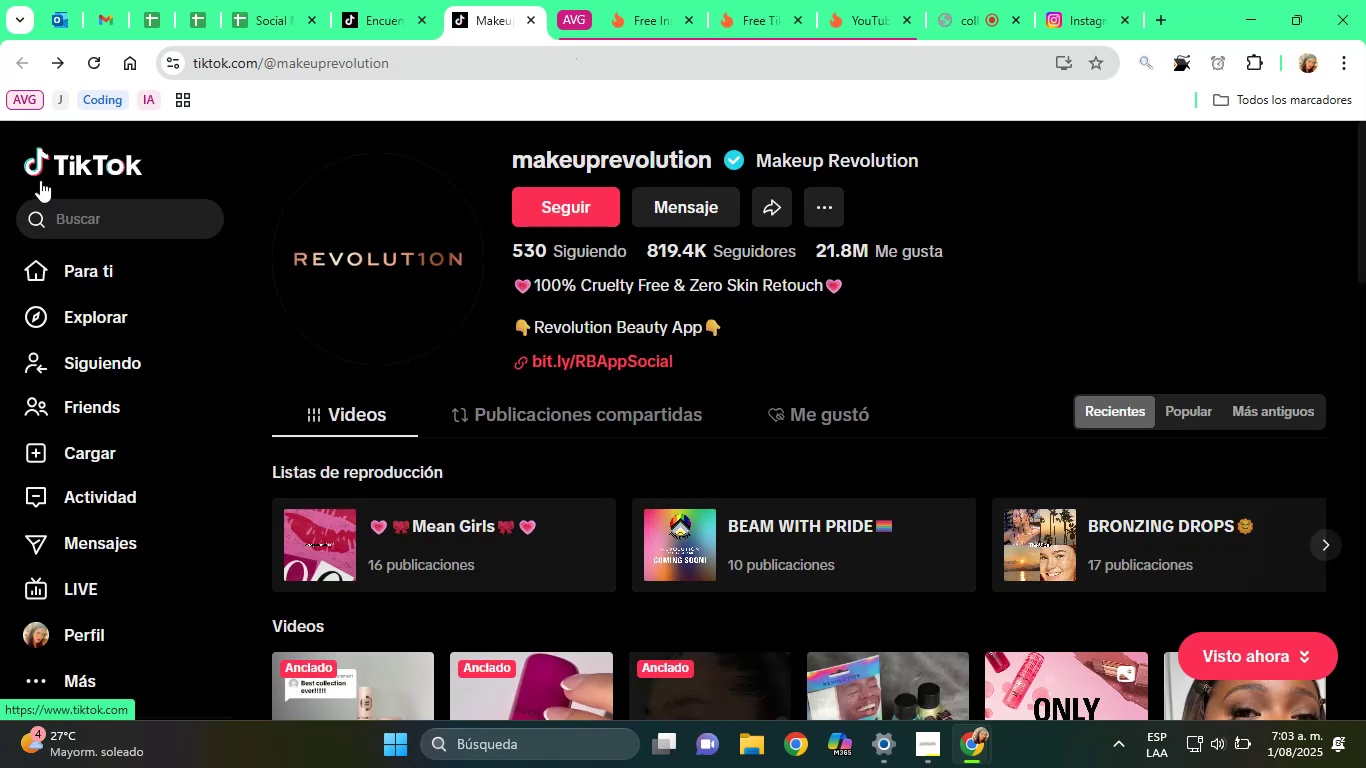 
scroll: coordinate [694, 381], scroll_direction: down, amount: 3.0
 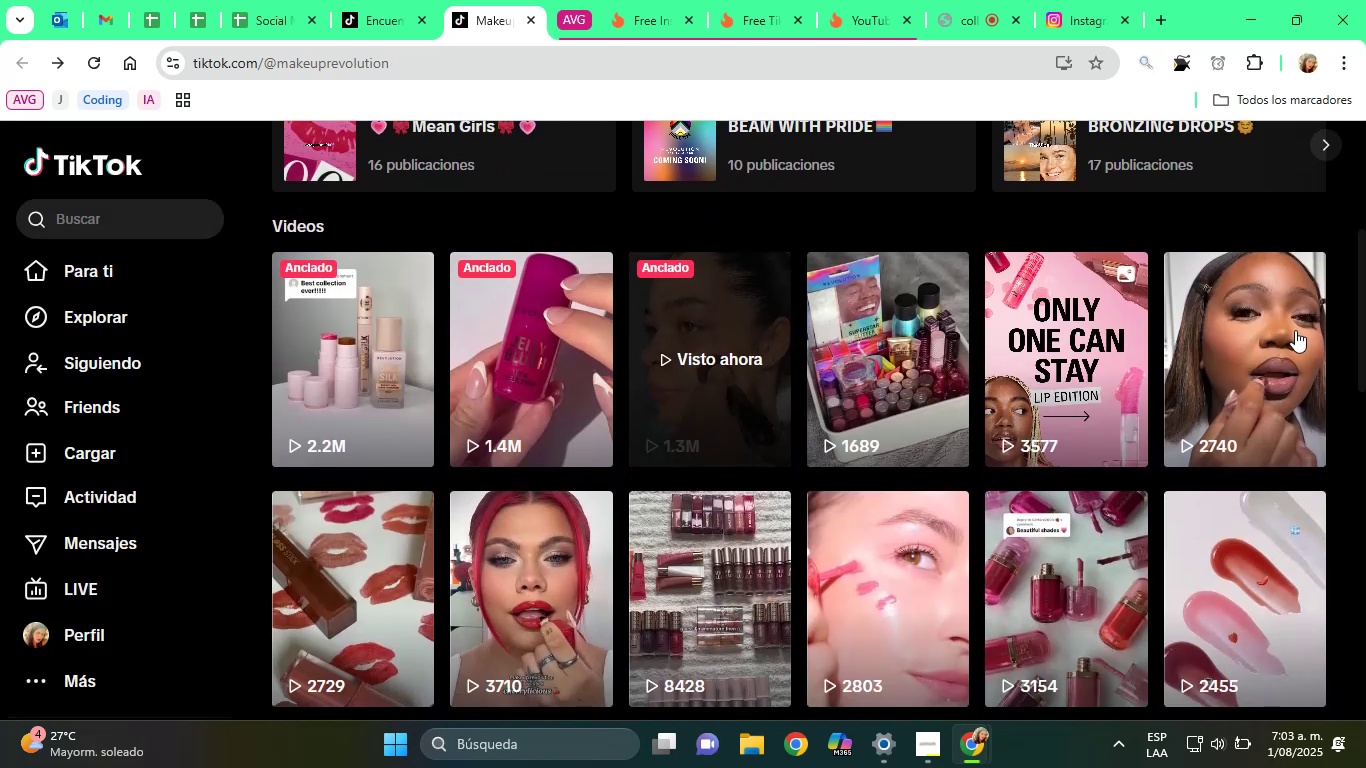 
left_click([1250, 308])
 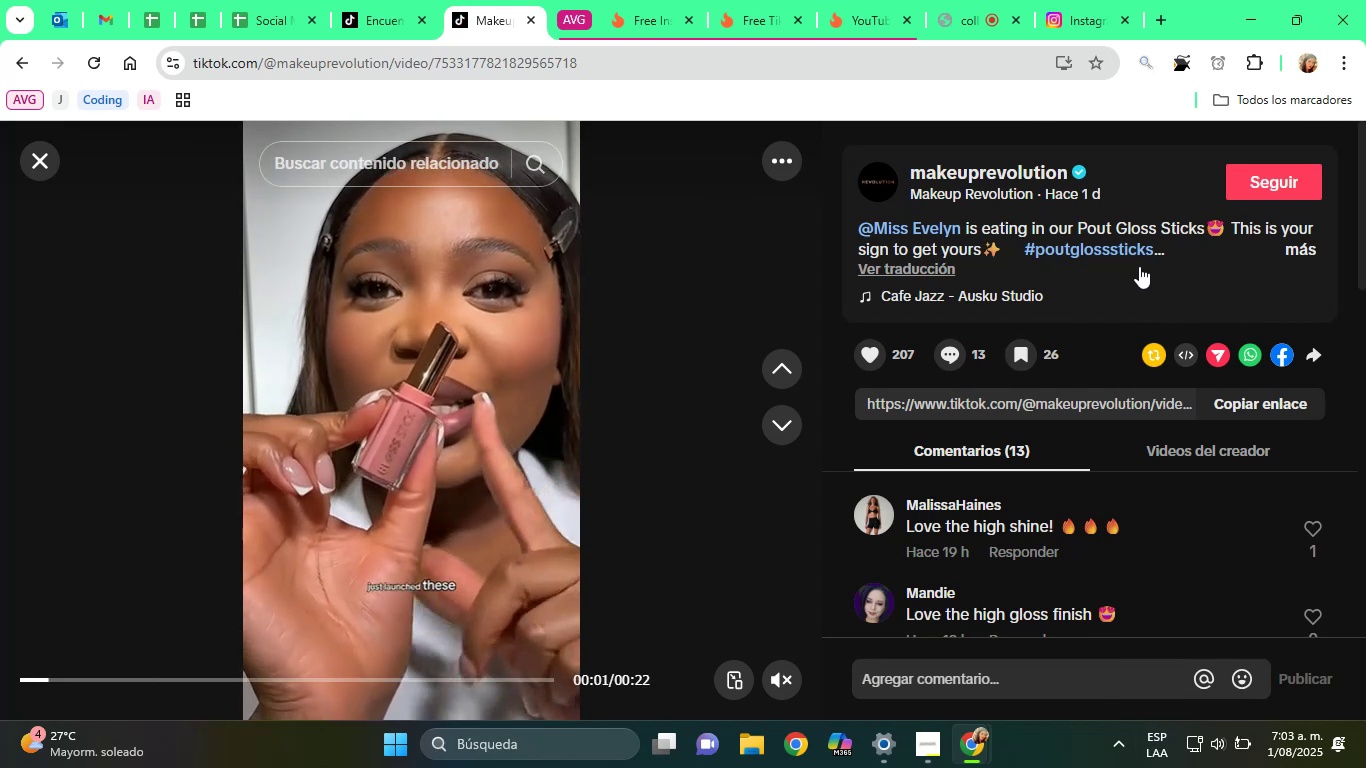 
right_click([931, 223])
 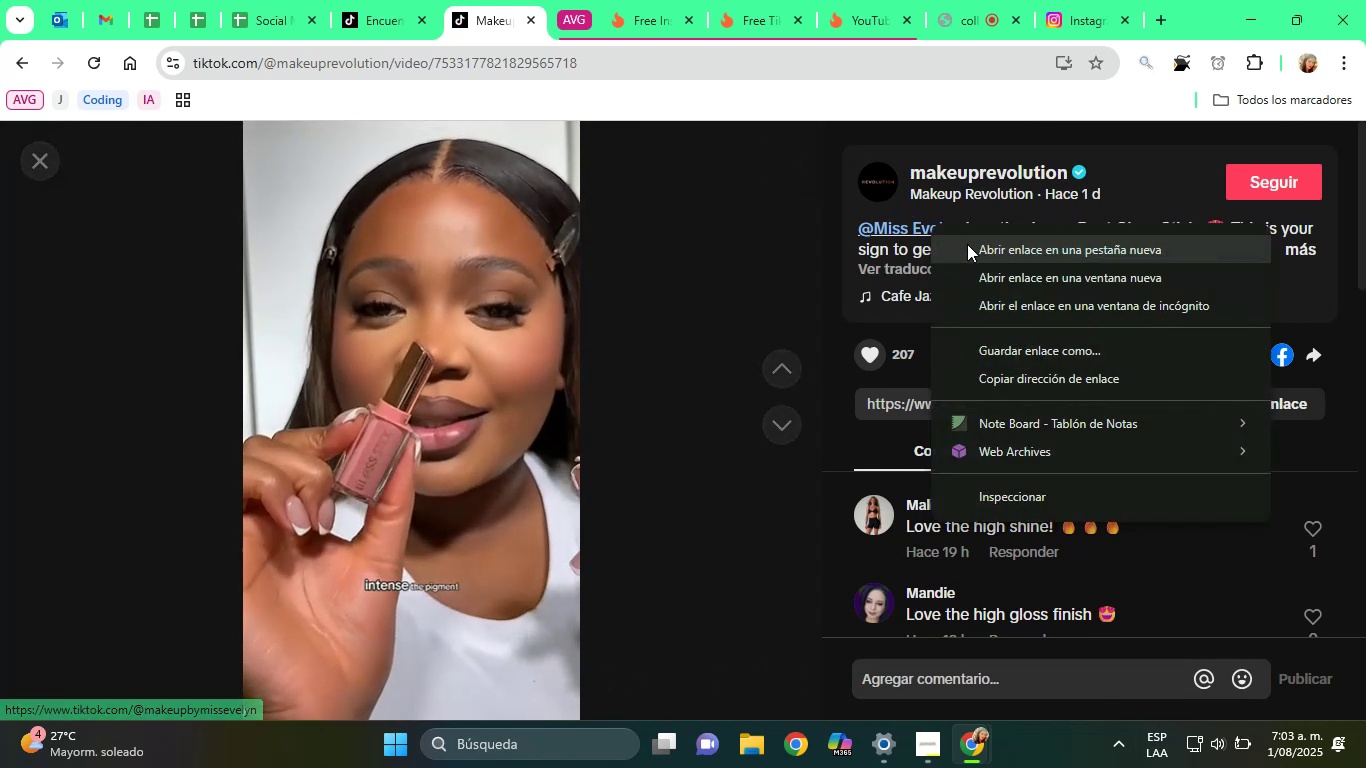 
left_click([977, 248])
 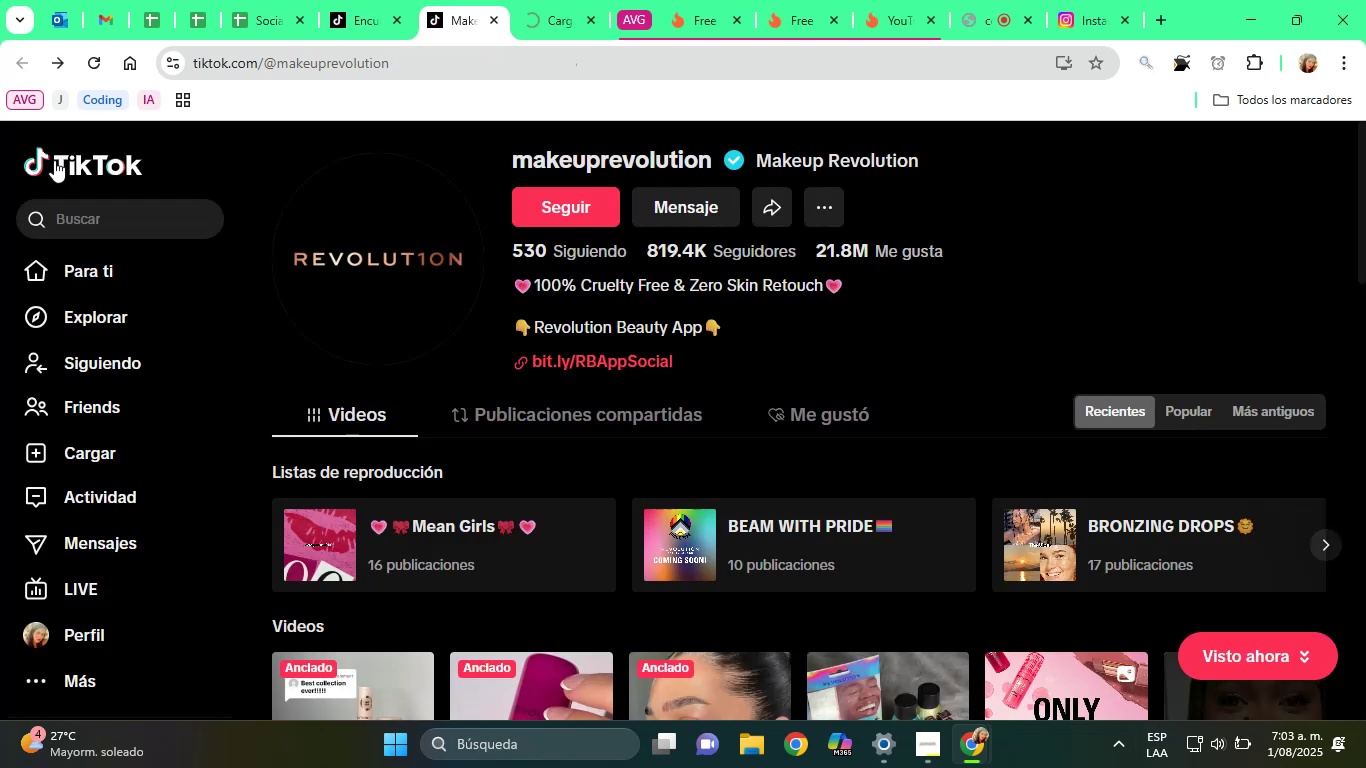 
scroll: coordinate [992, 387], scroll_direction: down, amount: 6.0
 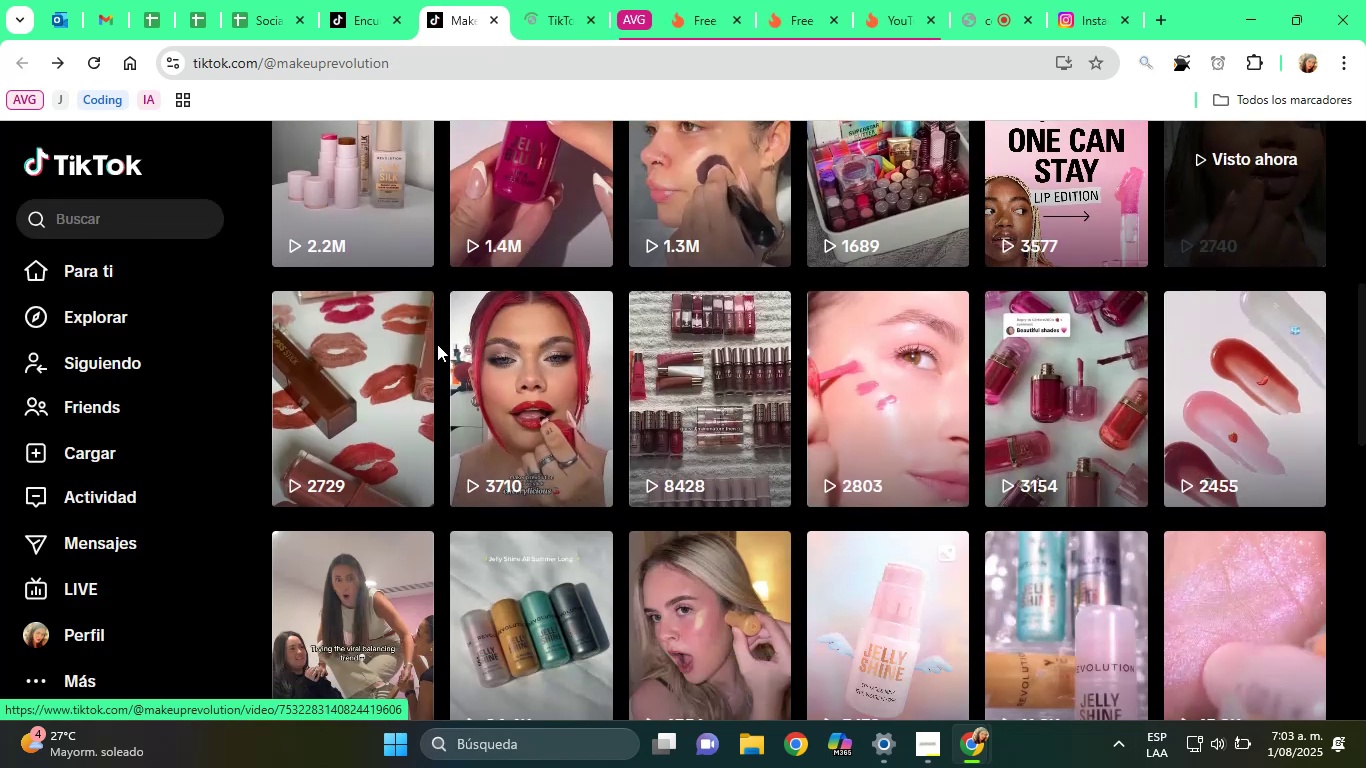 
left_click([520, 344])
 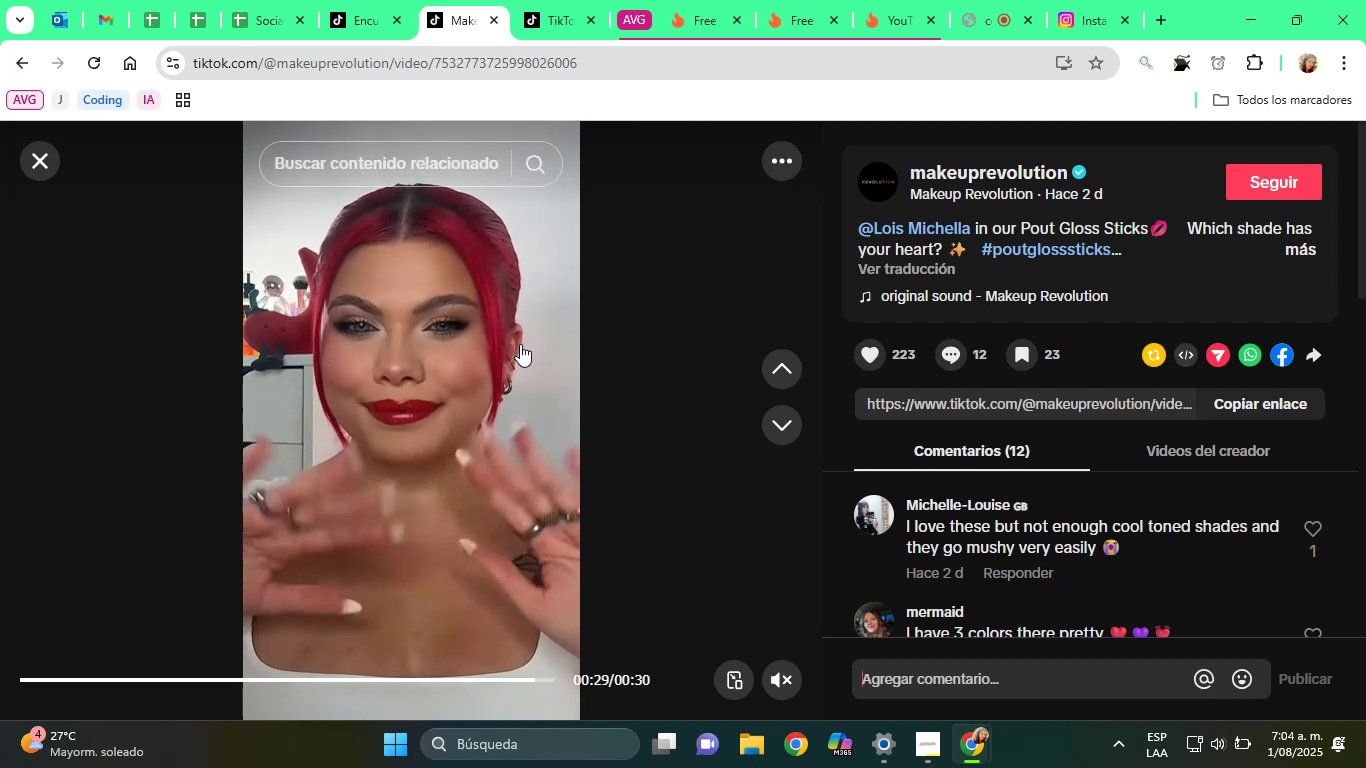 
wait(36.72)
 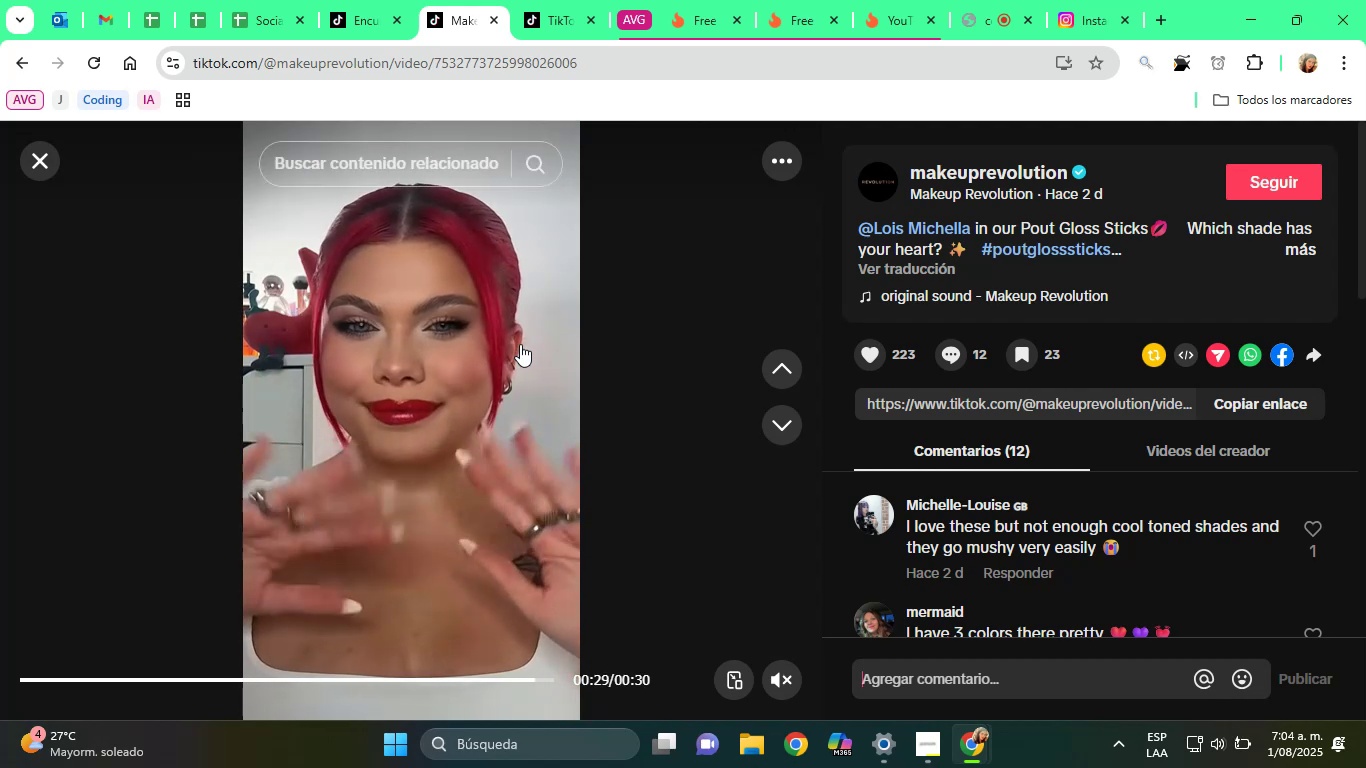 
left_click([945, 262])
 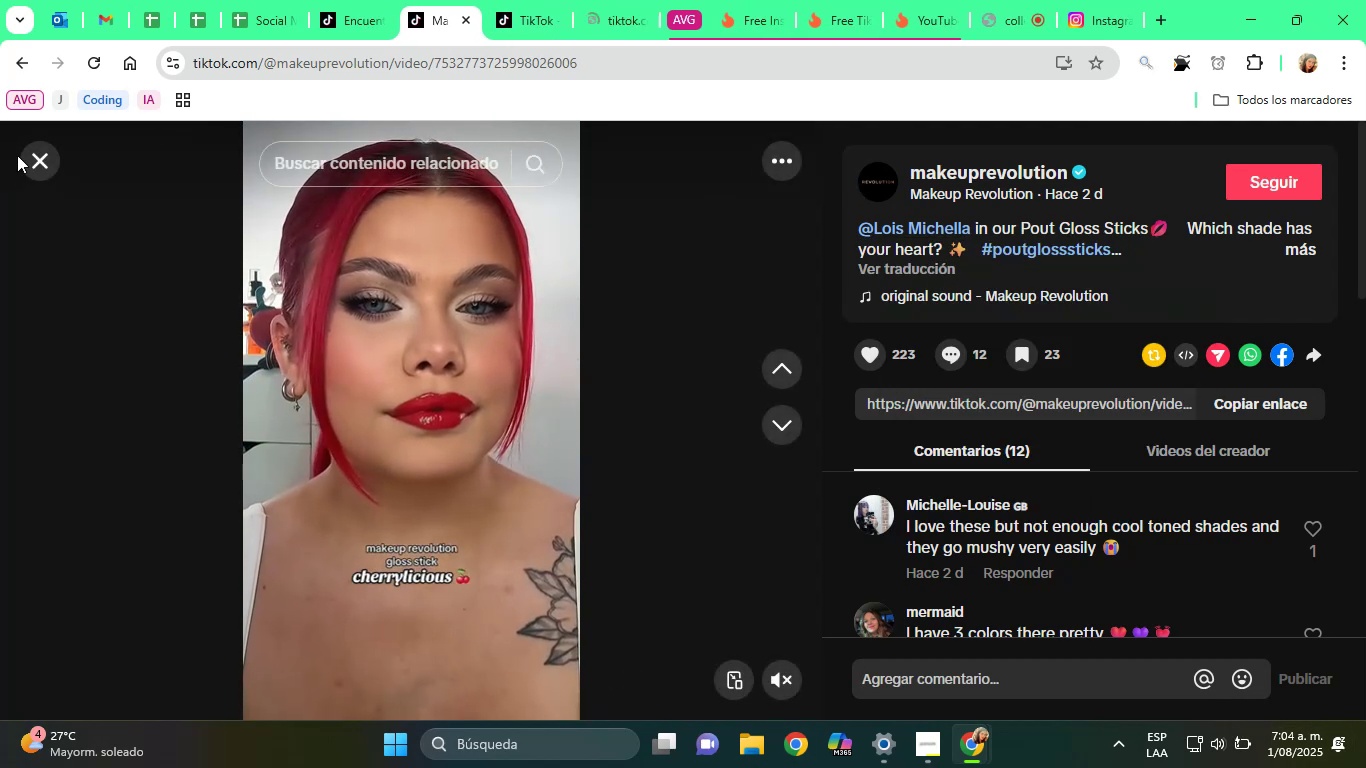 
left_click([37, 156])
 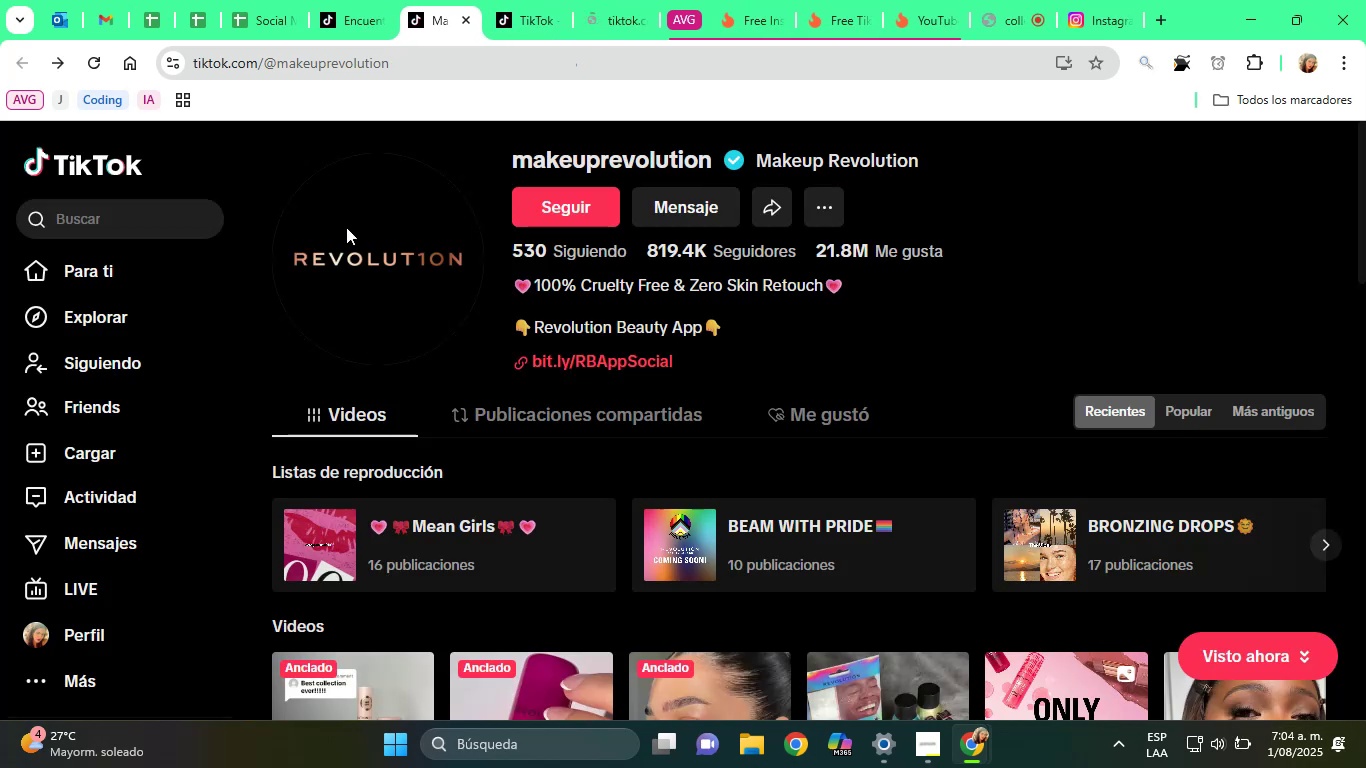 
scroll: coordinate [791, 372], scroll_direction: down, amount: 6.0
 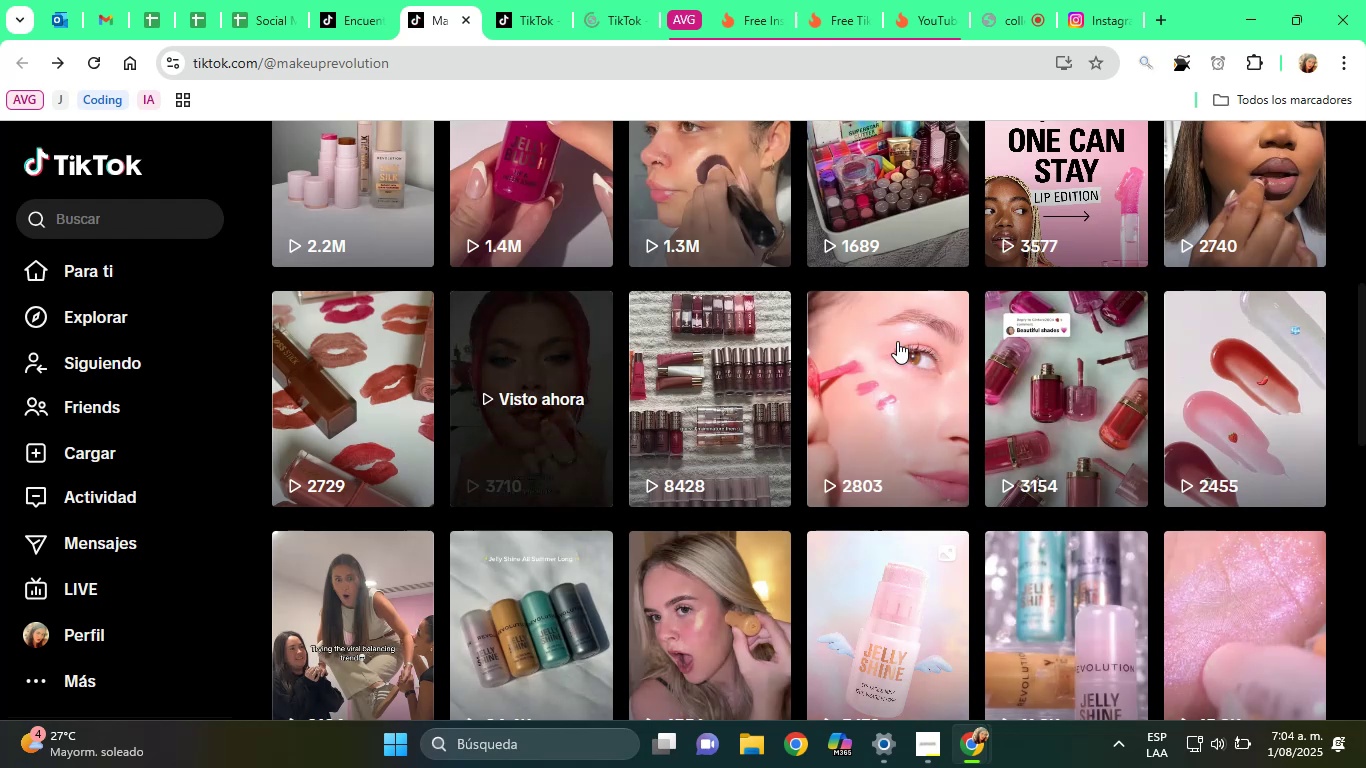 
left_click([888, 310])
 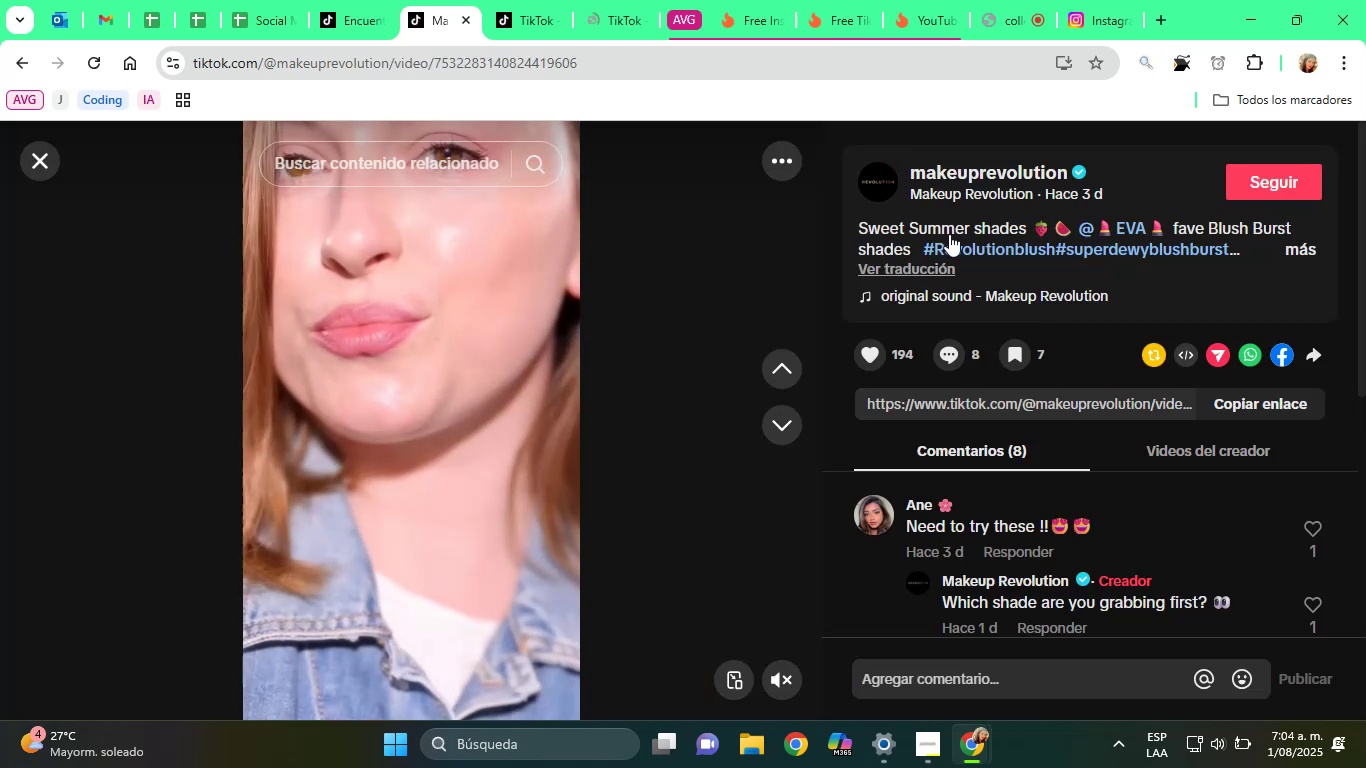 
right_click([1123, 224])
 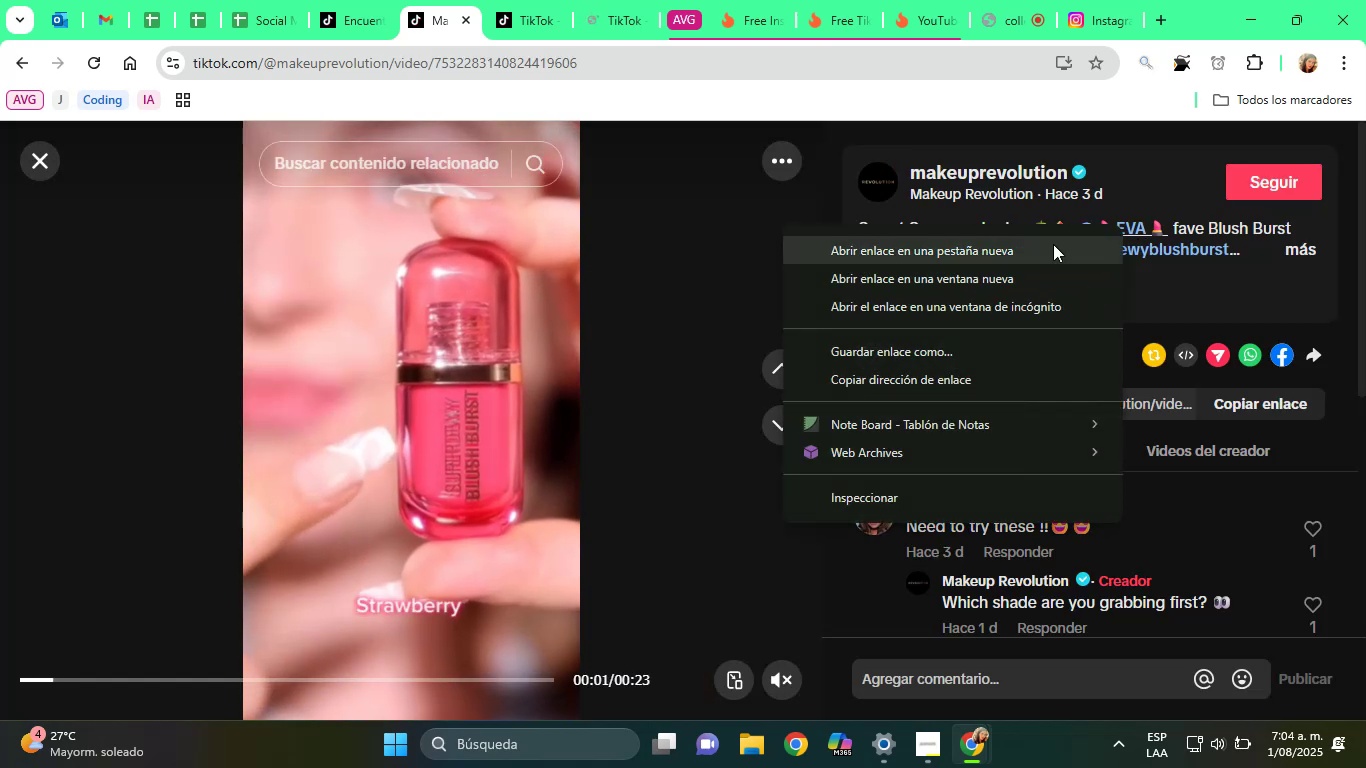 
left_click([1053, 244])
 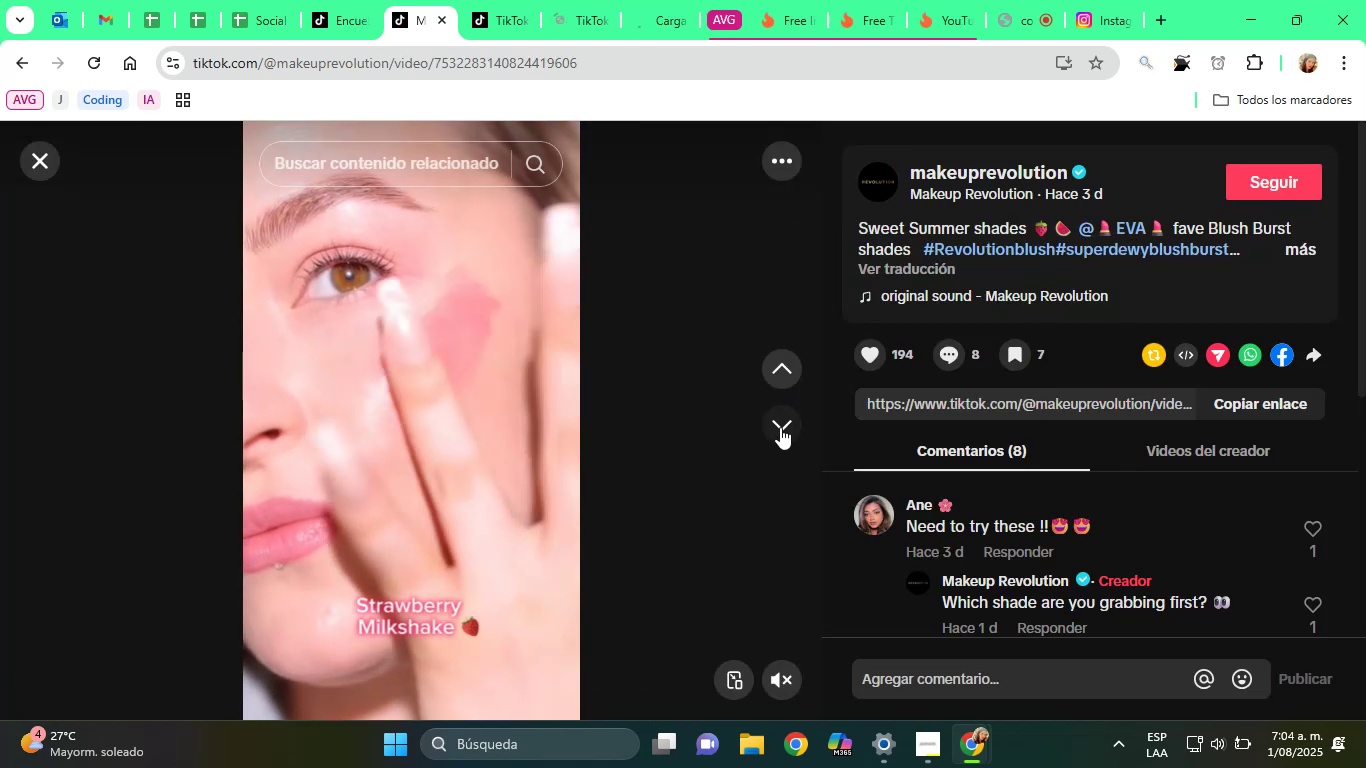 
left_click([780, 427])
 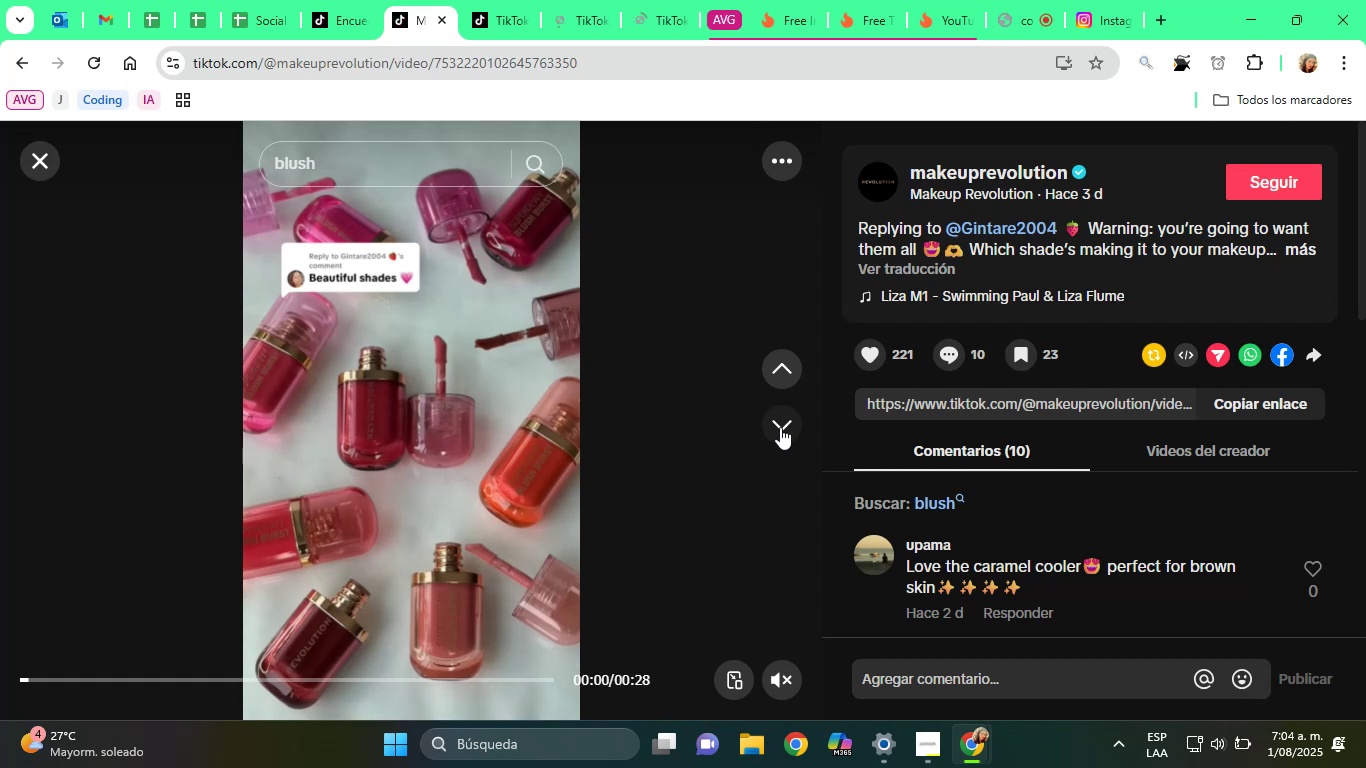 
left_click([780, 427])
 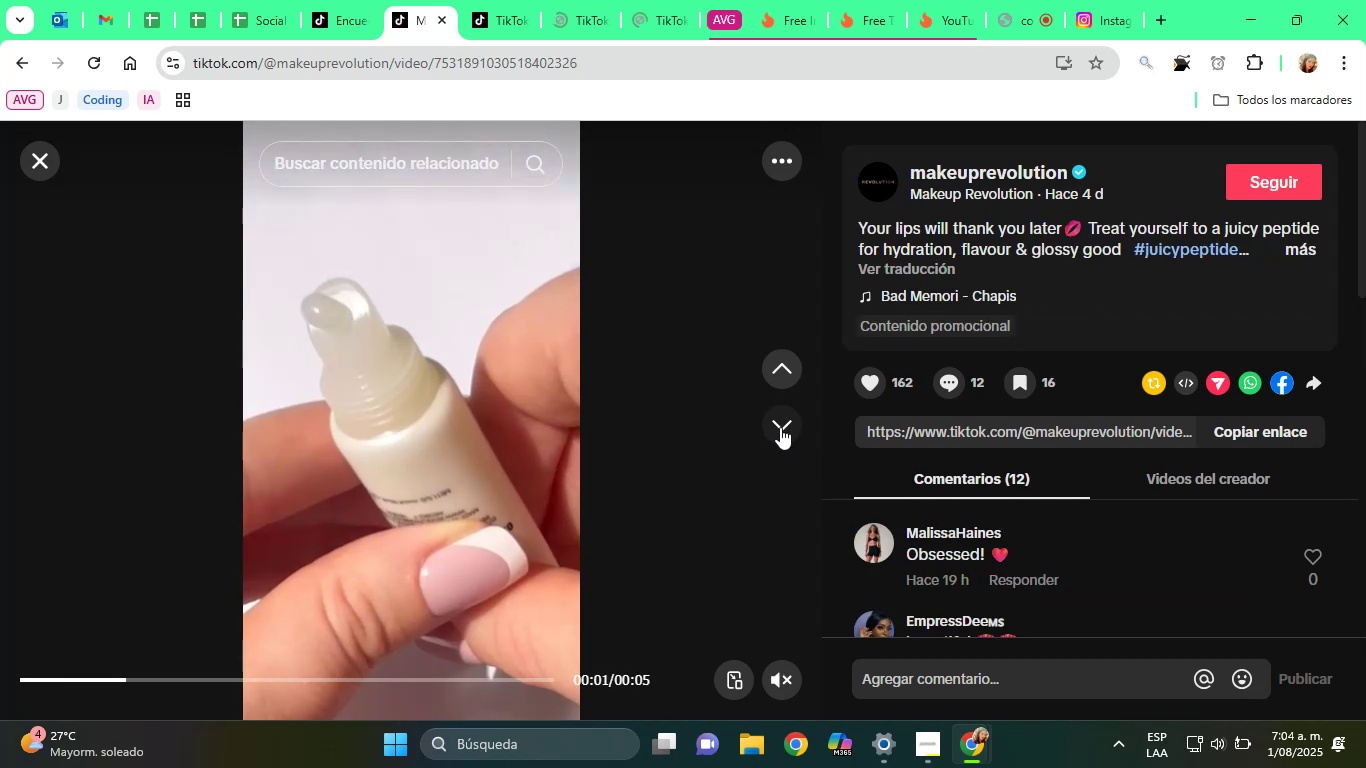 
left_click([780, 427])
 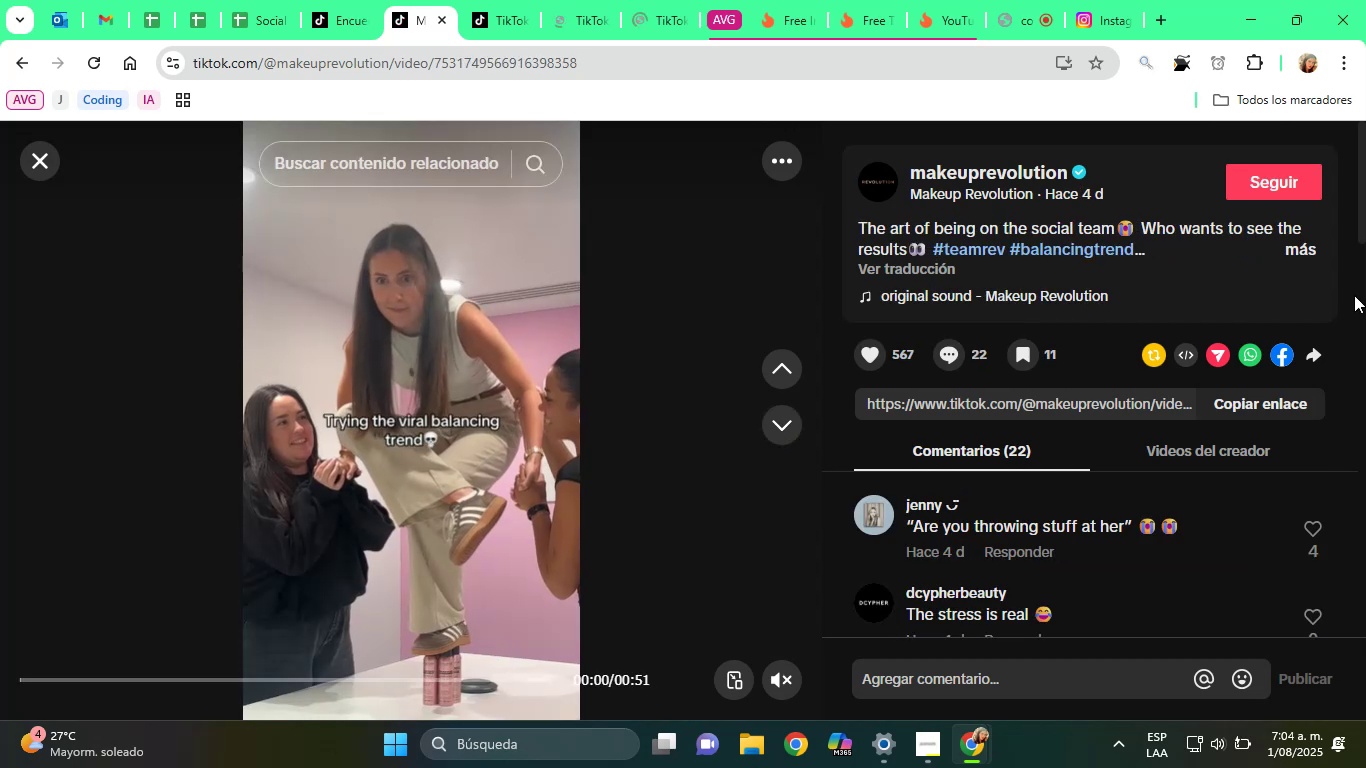 
left_click([1314, 249])
 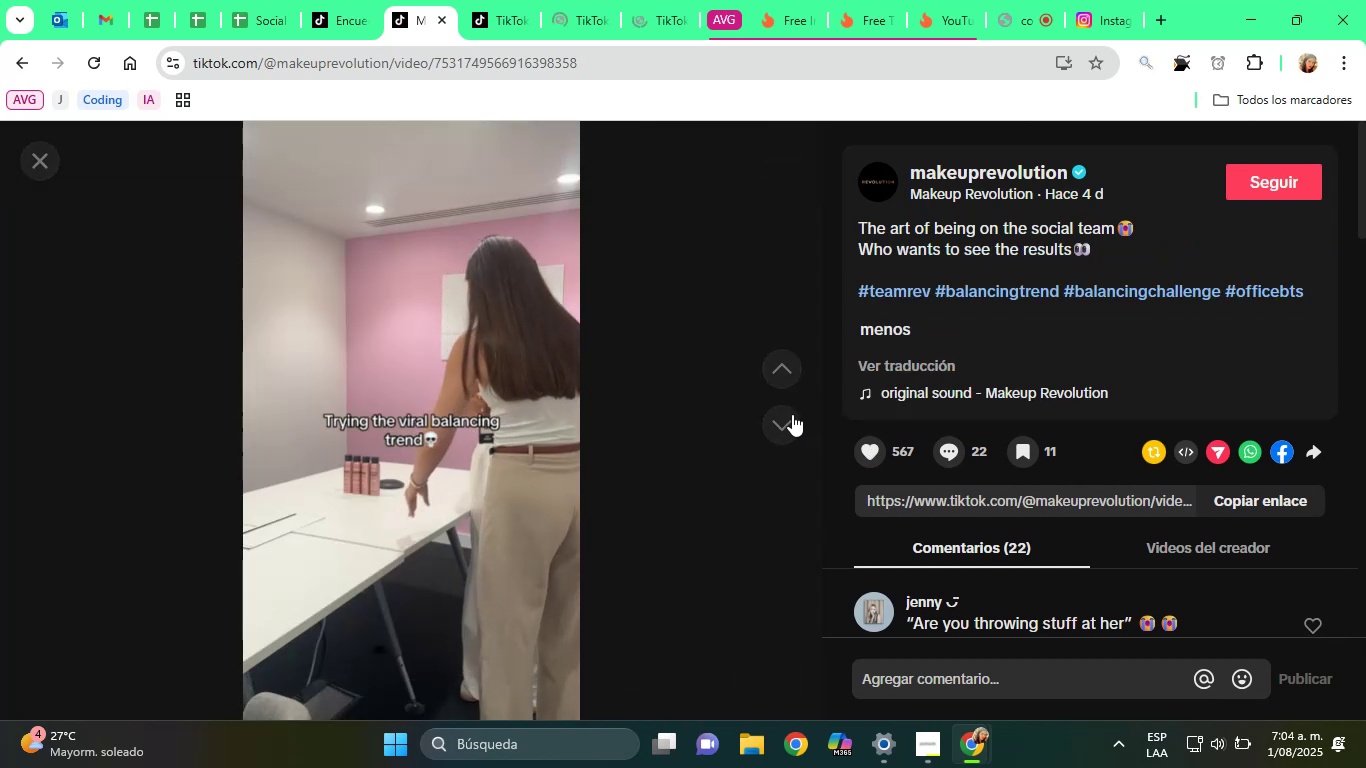 
left_click([782, 426])
 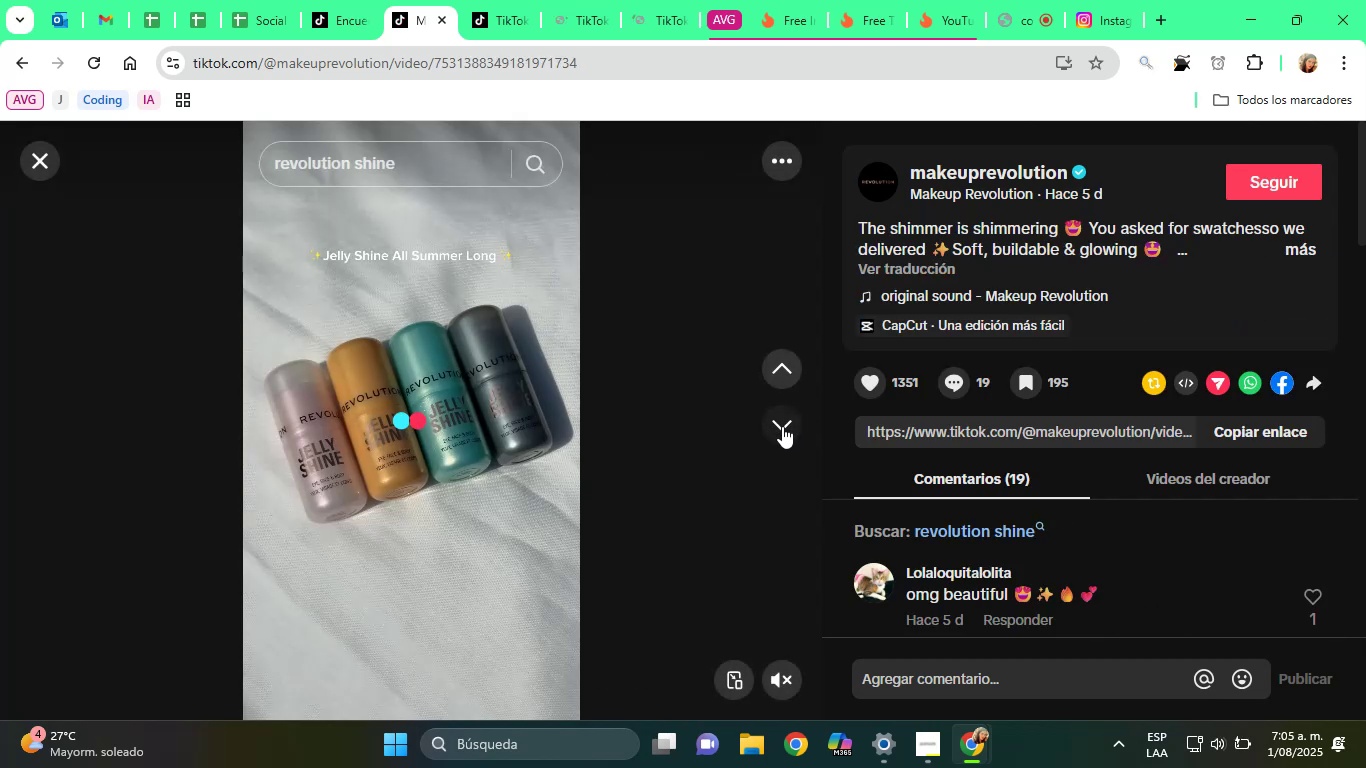 
left_click([1304, 248])
 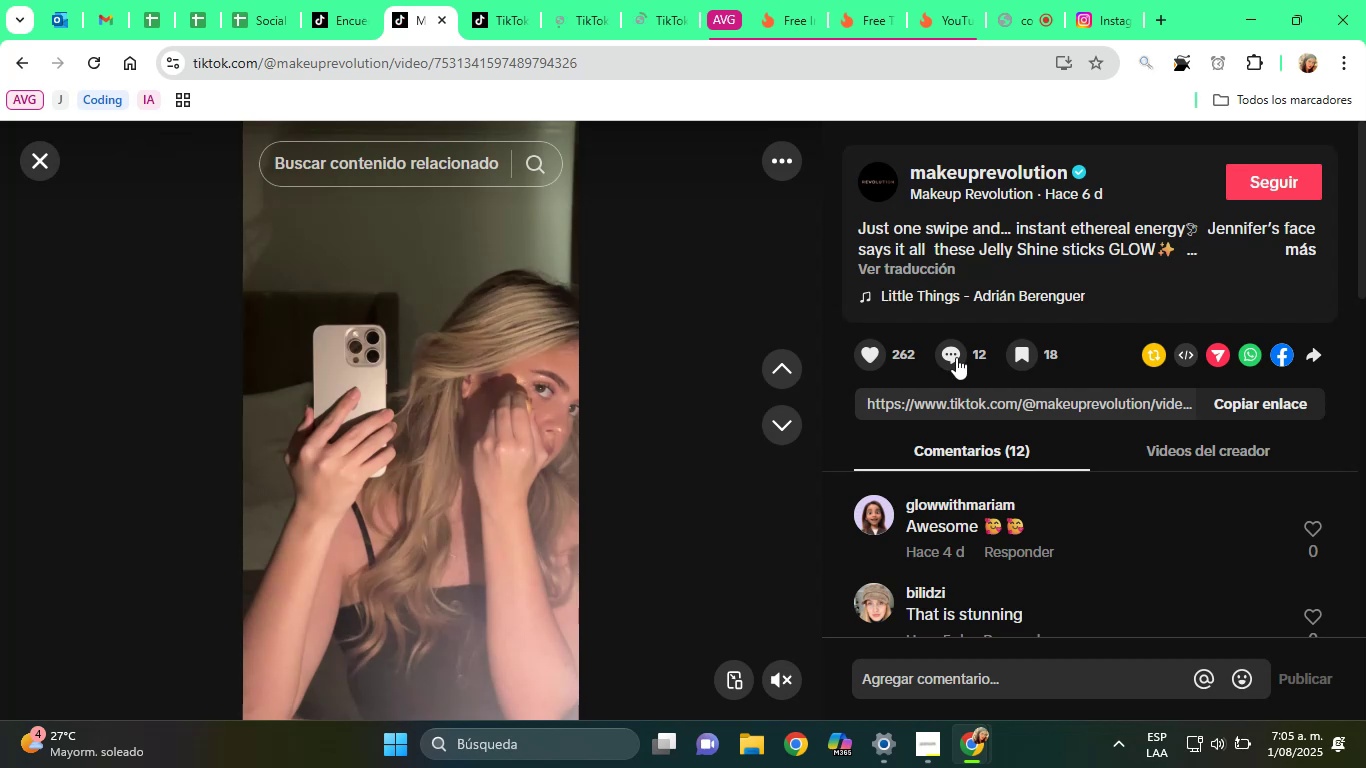 
wait(5.43)
 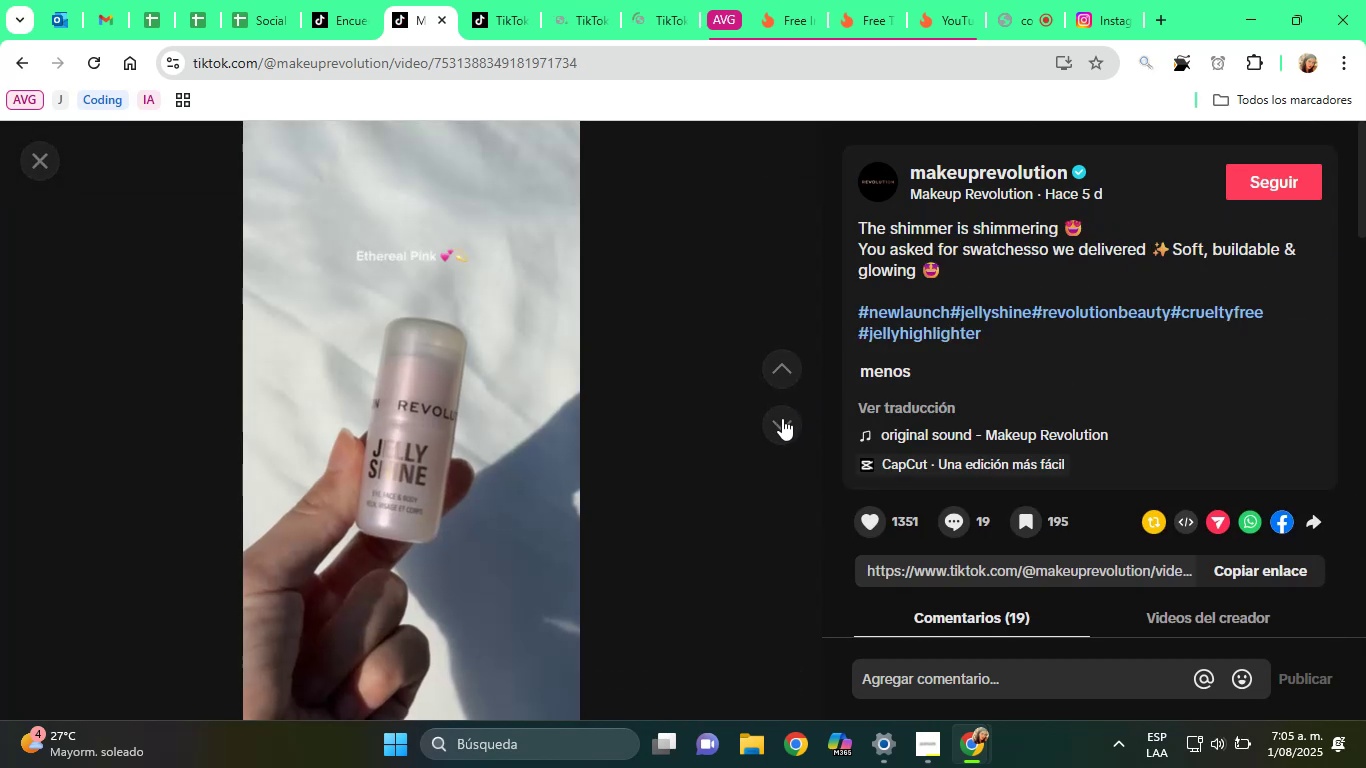 
left_click([1311, 247])
 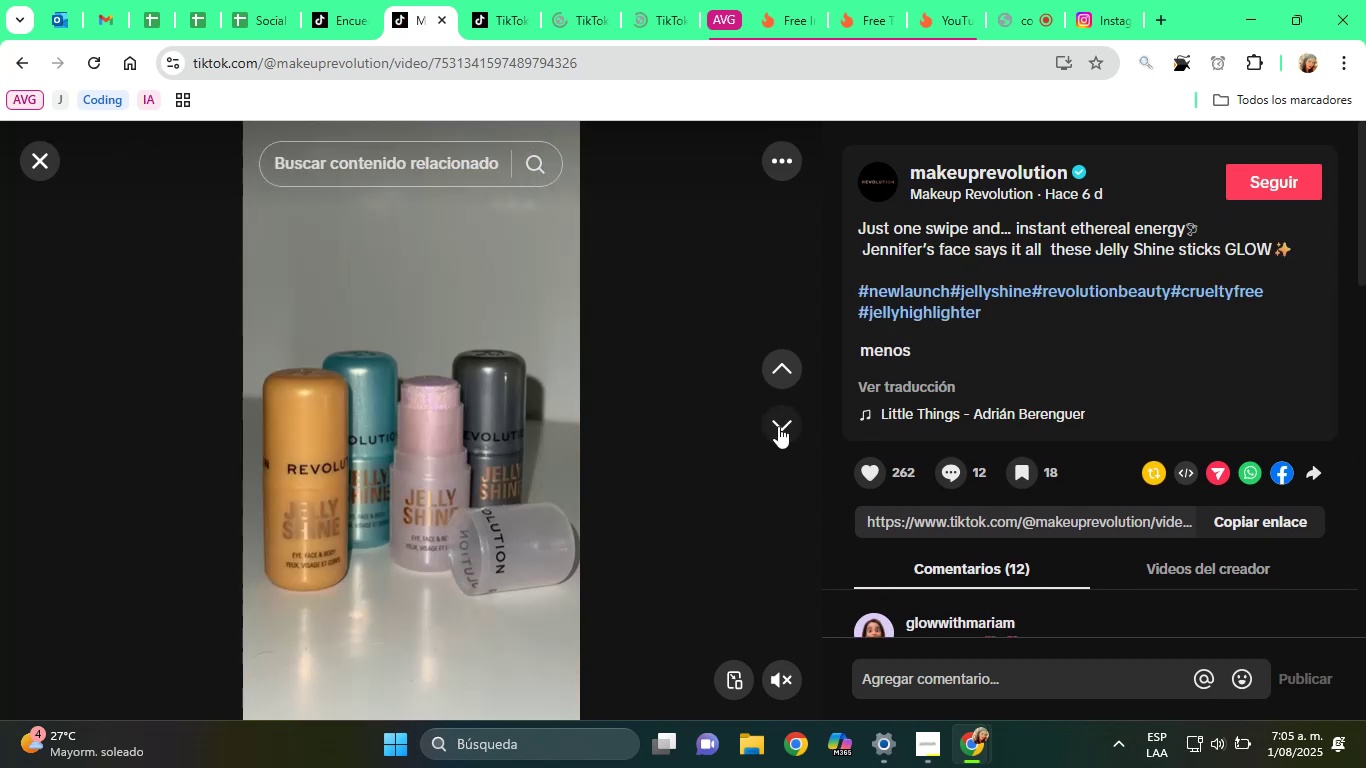 
left_click([778, 426])
 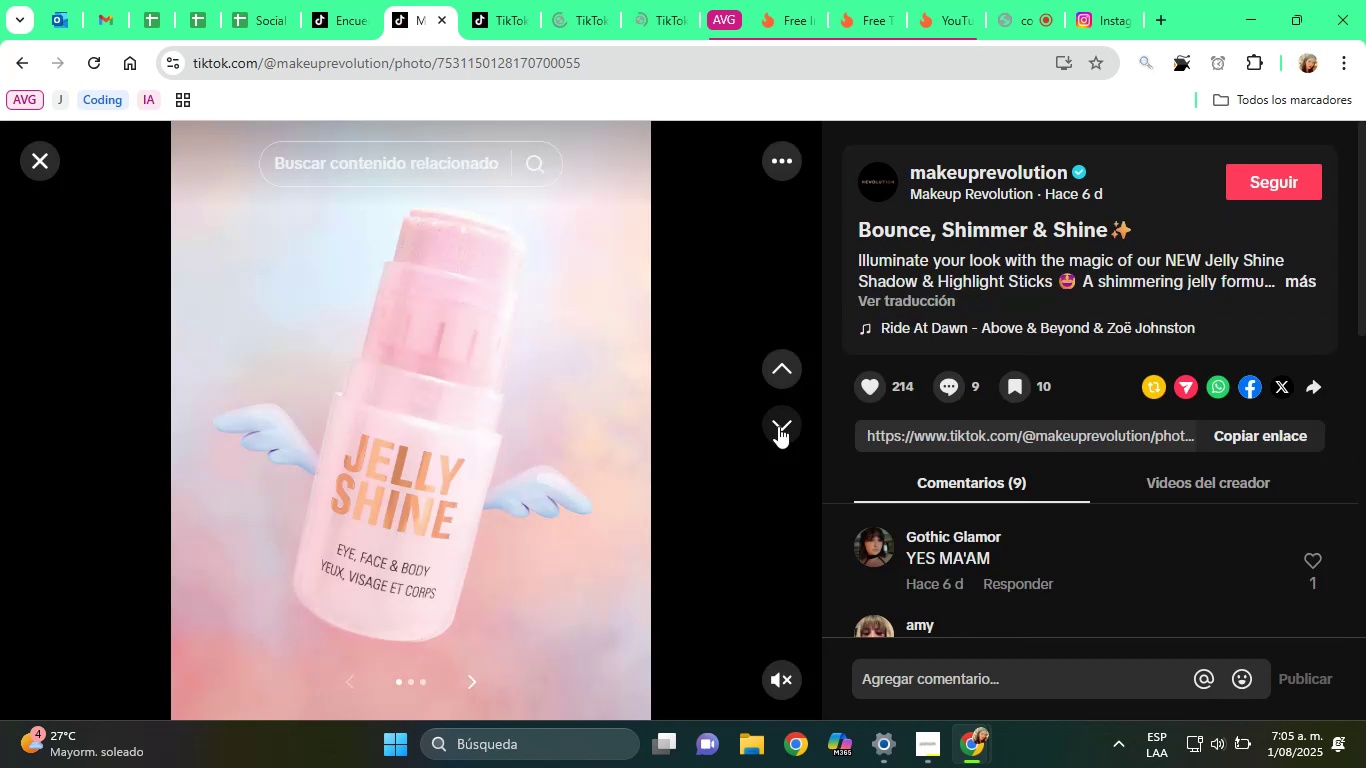 
left_click([778, 426])
 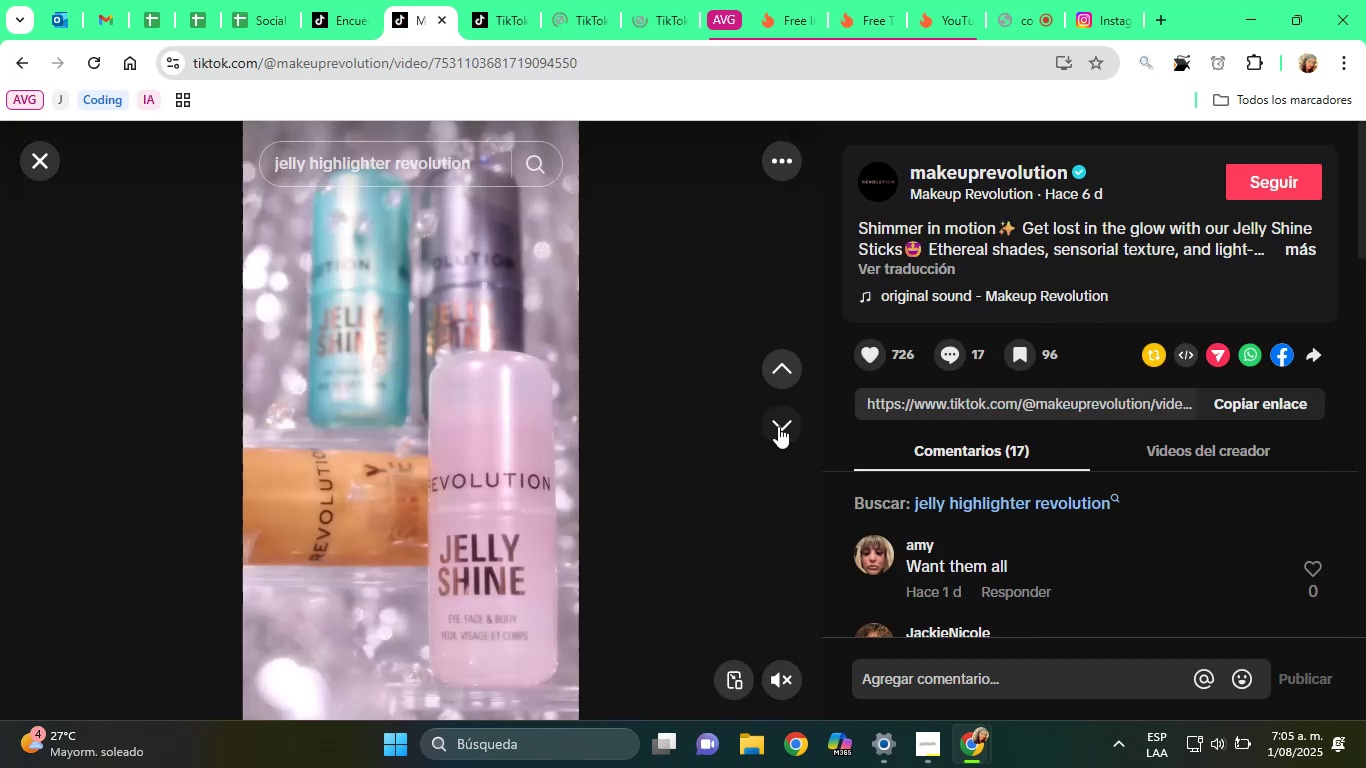 
left_click([778, 426])
 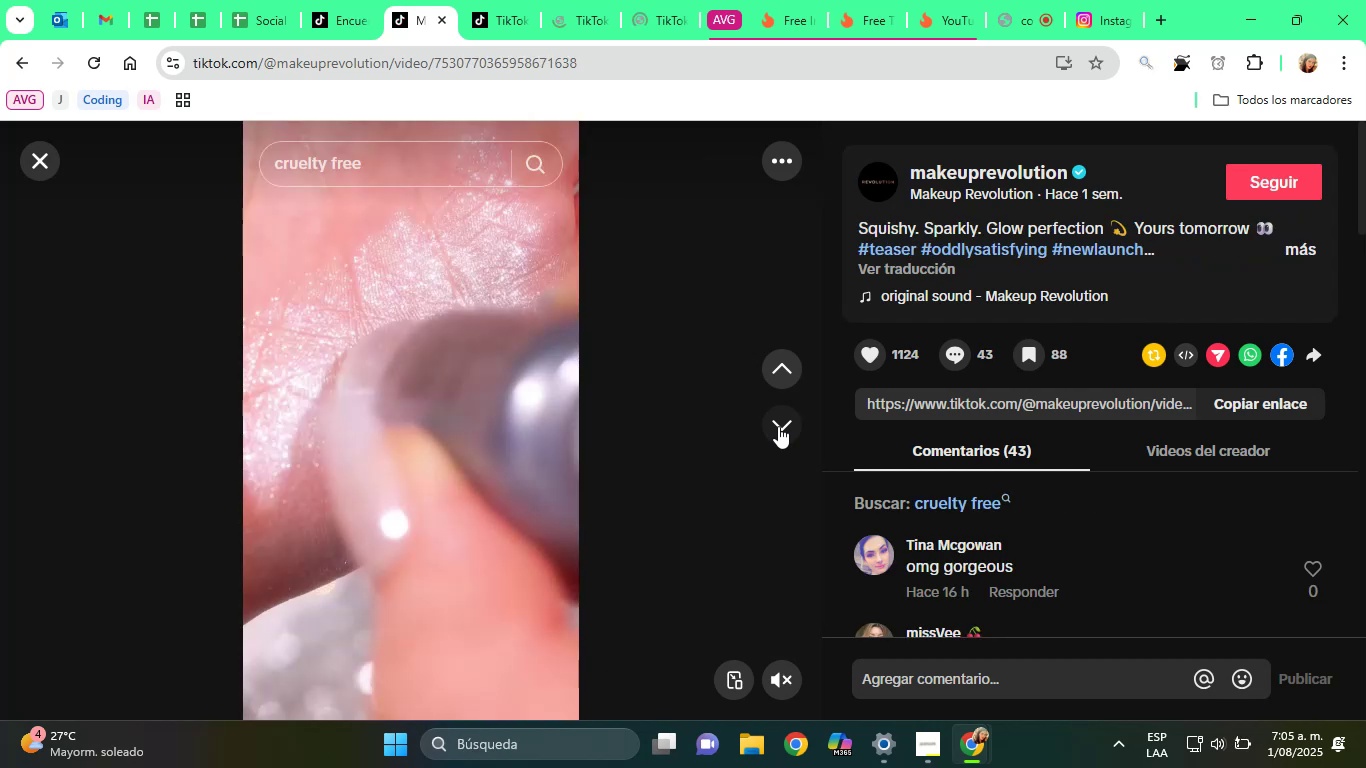 
left_click([778, 426])
 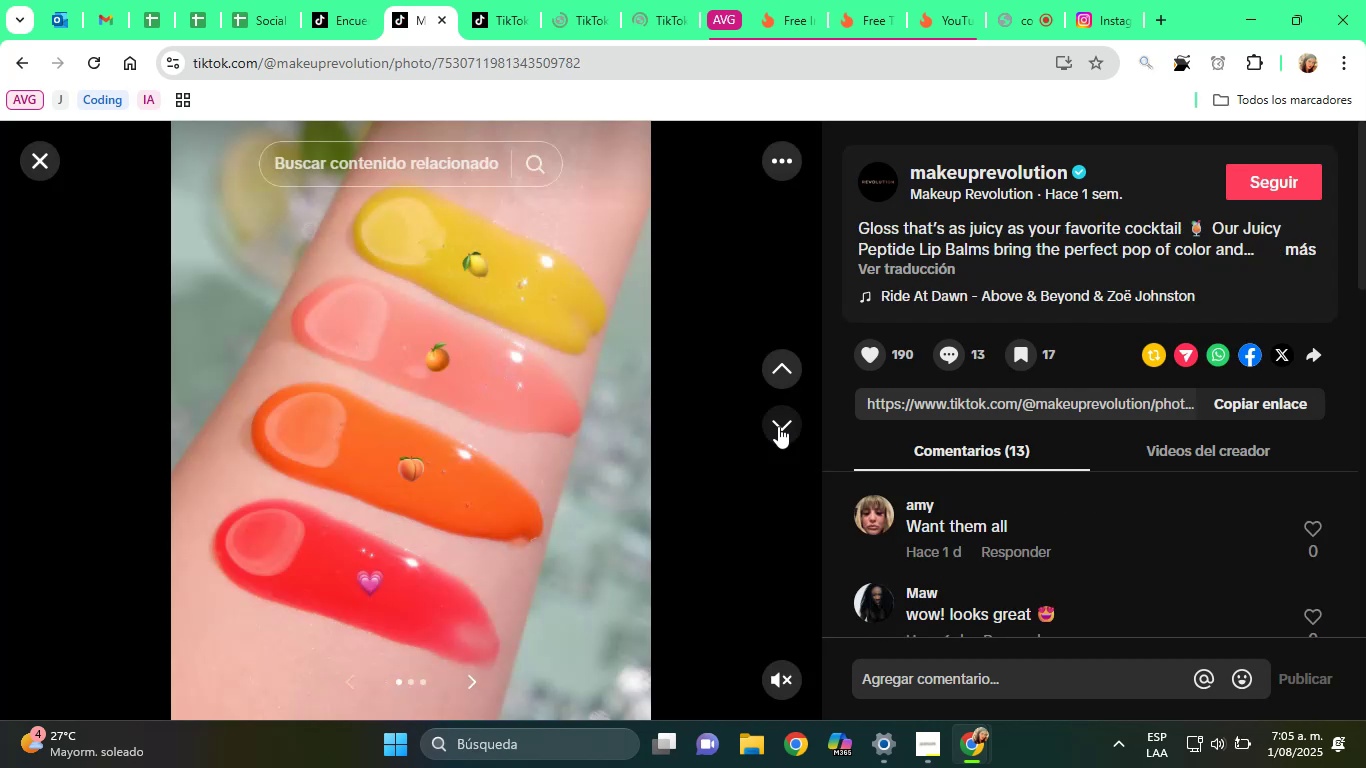 
left_click([778, 426])
 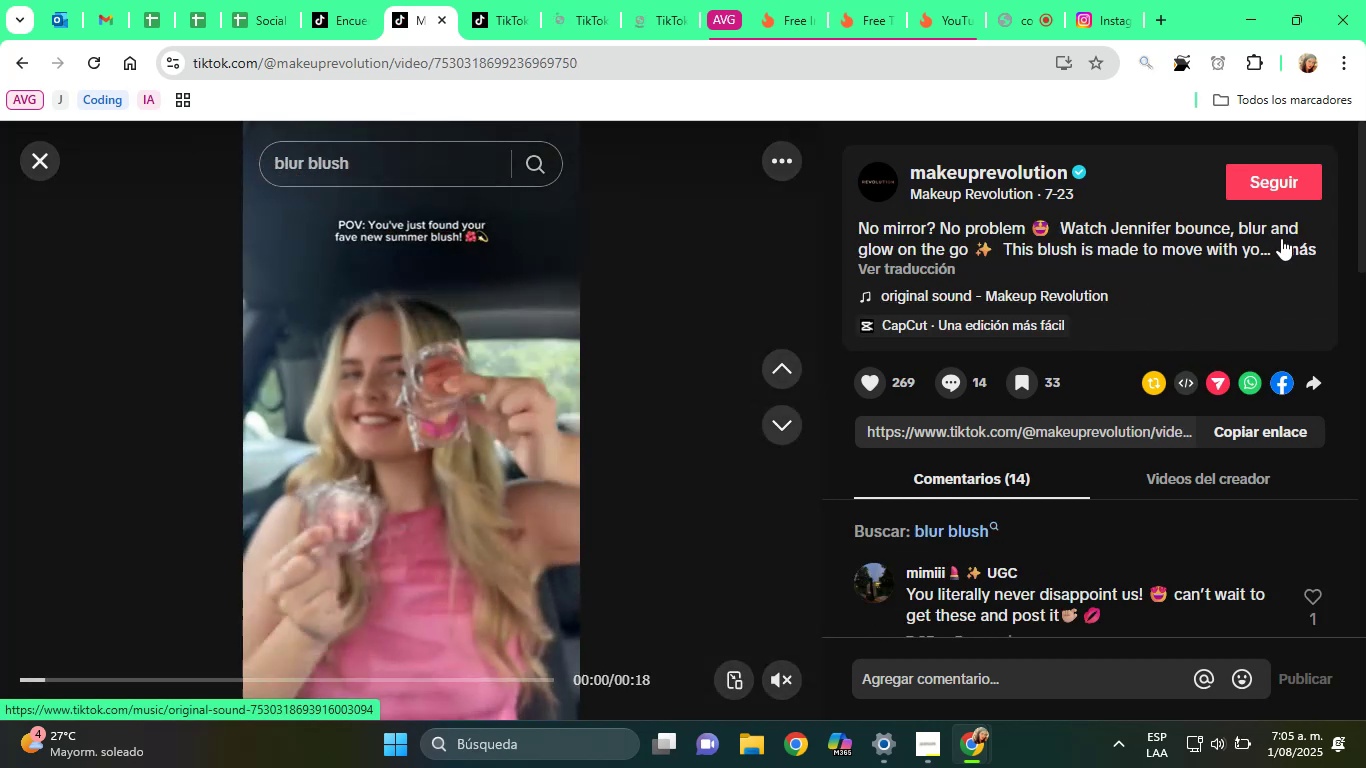 
wait(5.35)
 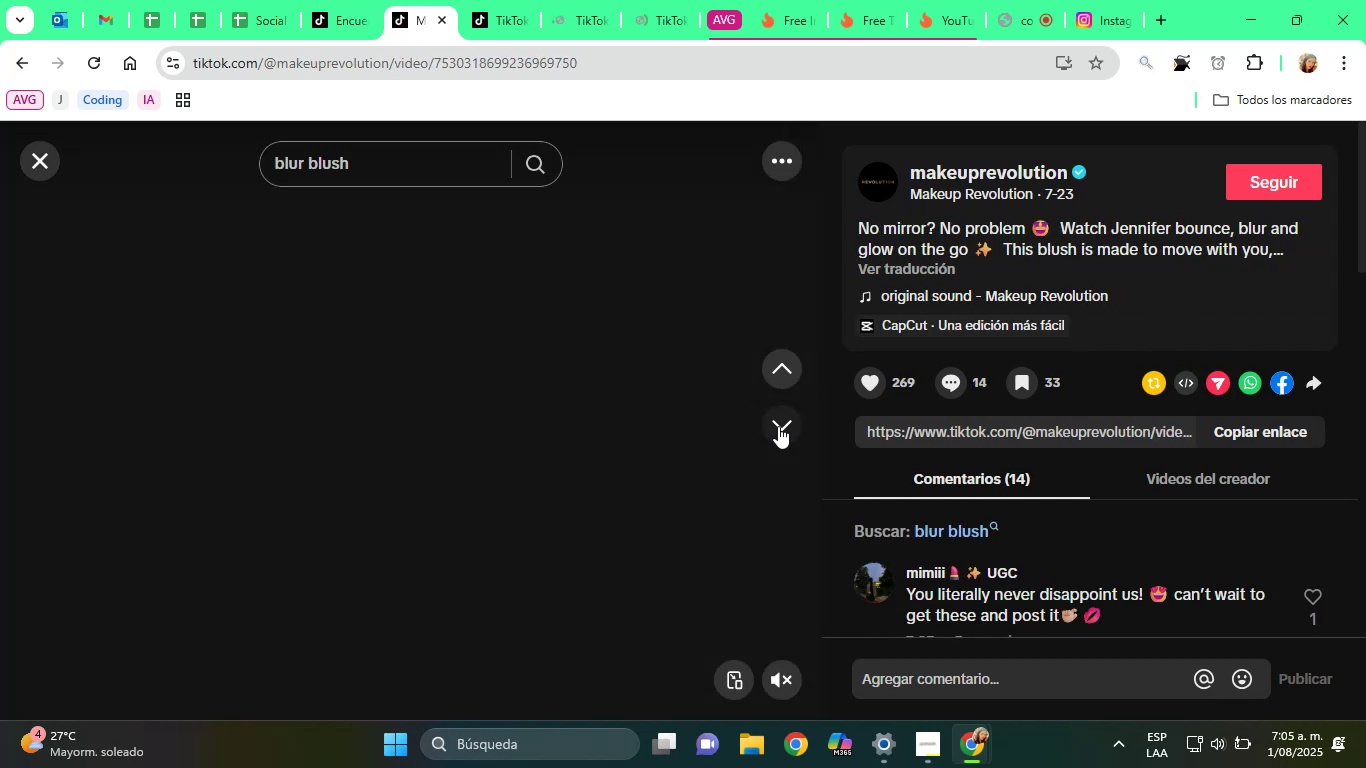 
left_click([1300, 247])
 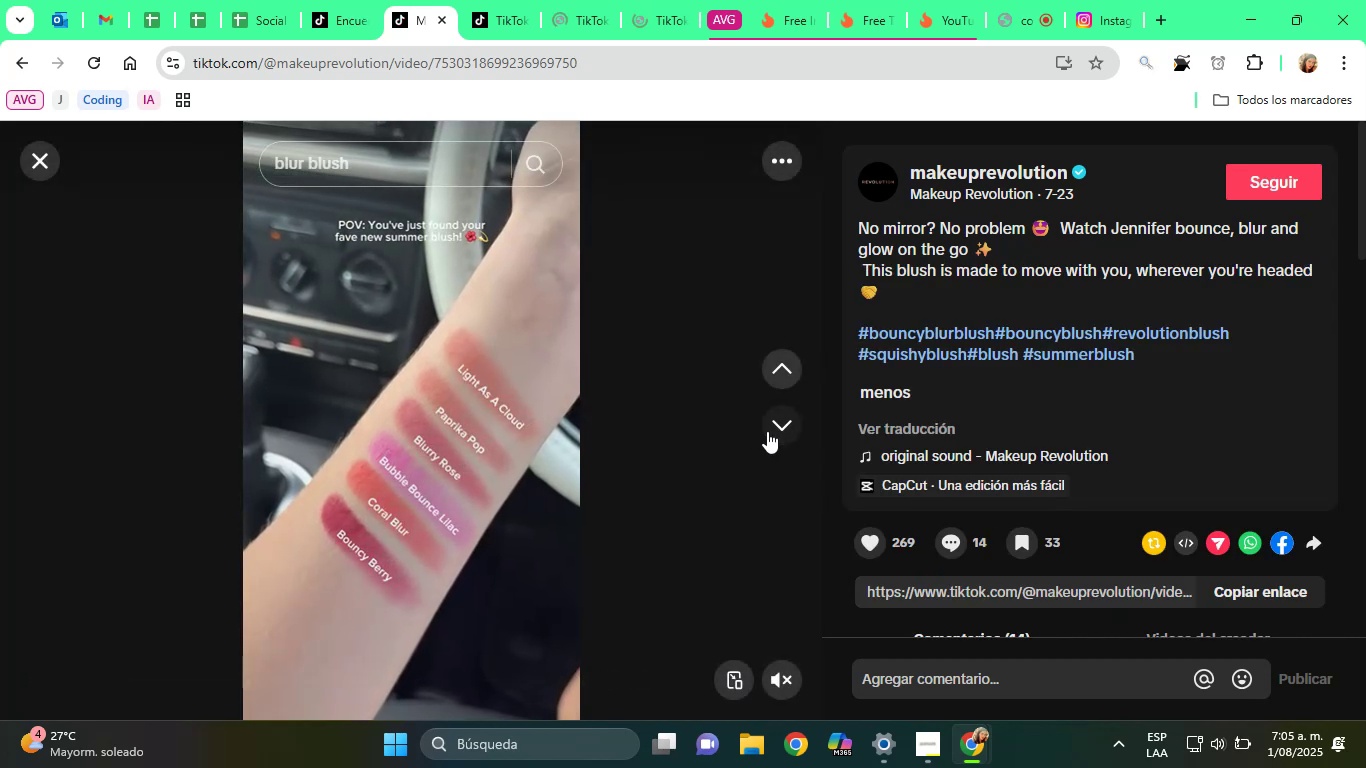 
left_click([767, 431])
 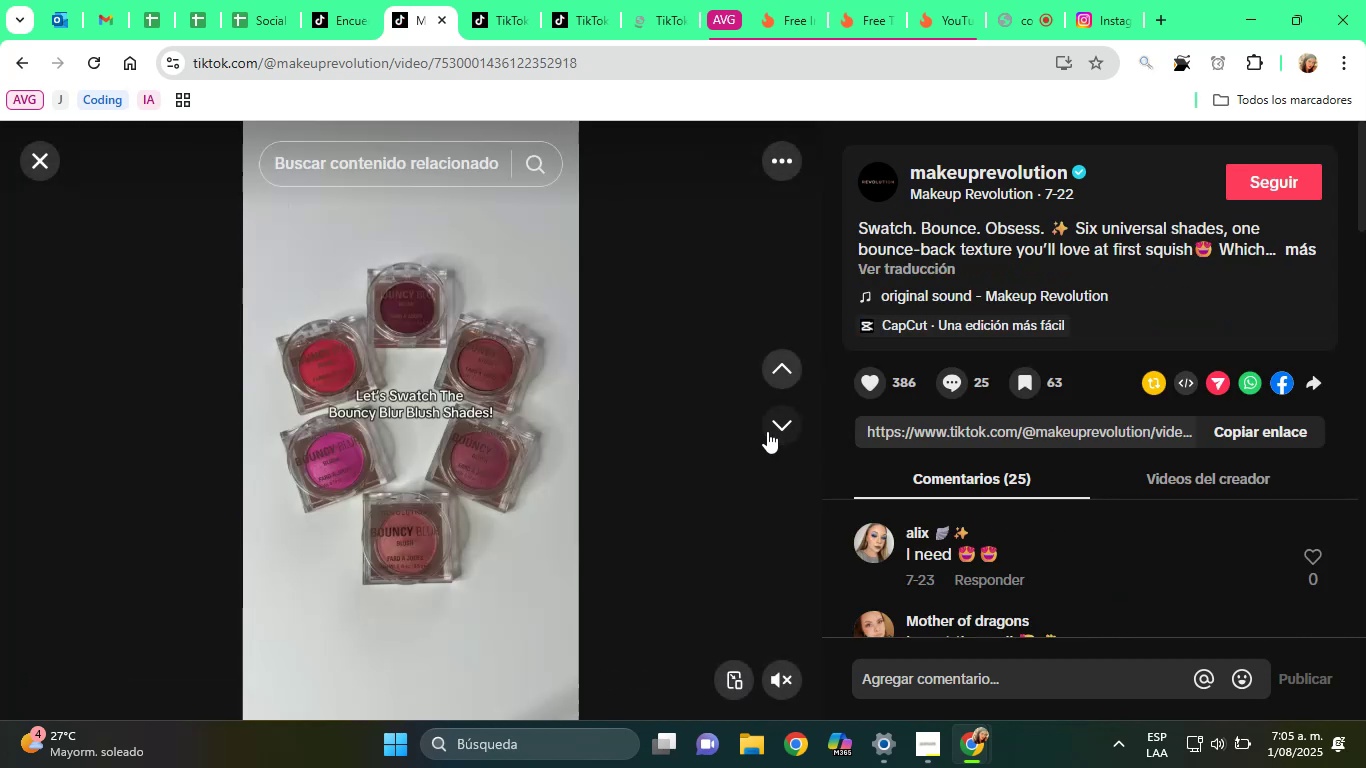 
left_click([767, 431])
 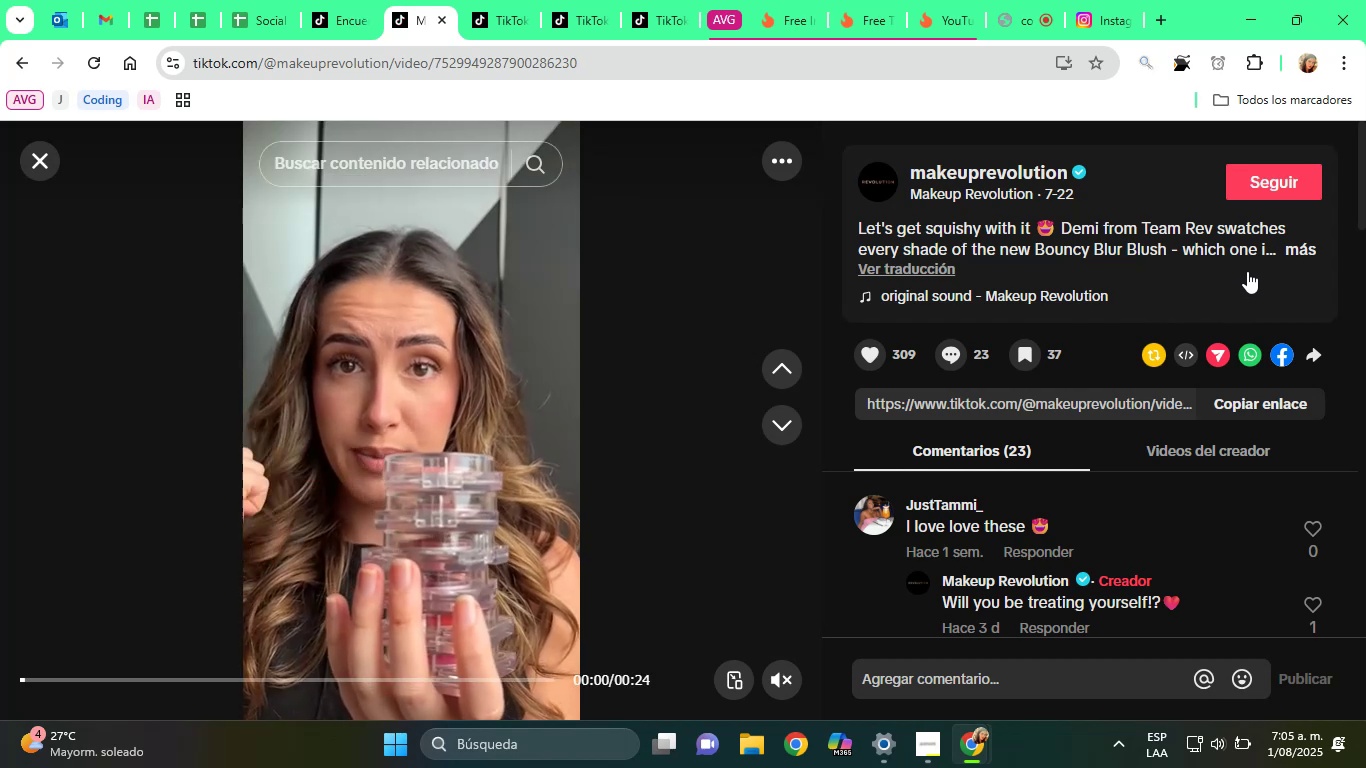 
wait(5.08)
 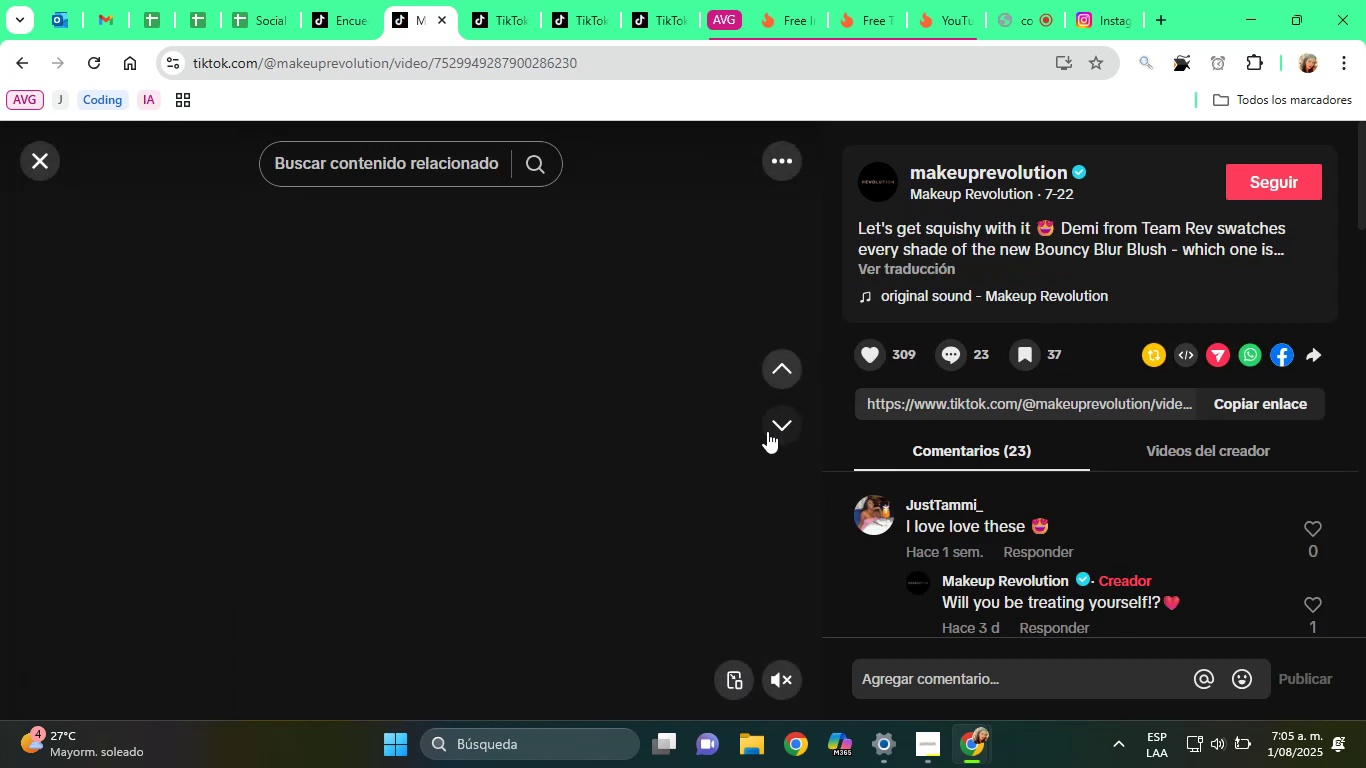 
left_click([1307, 248])
 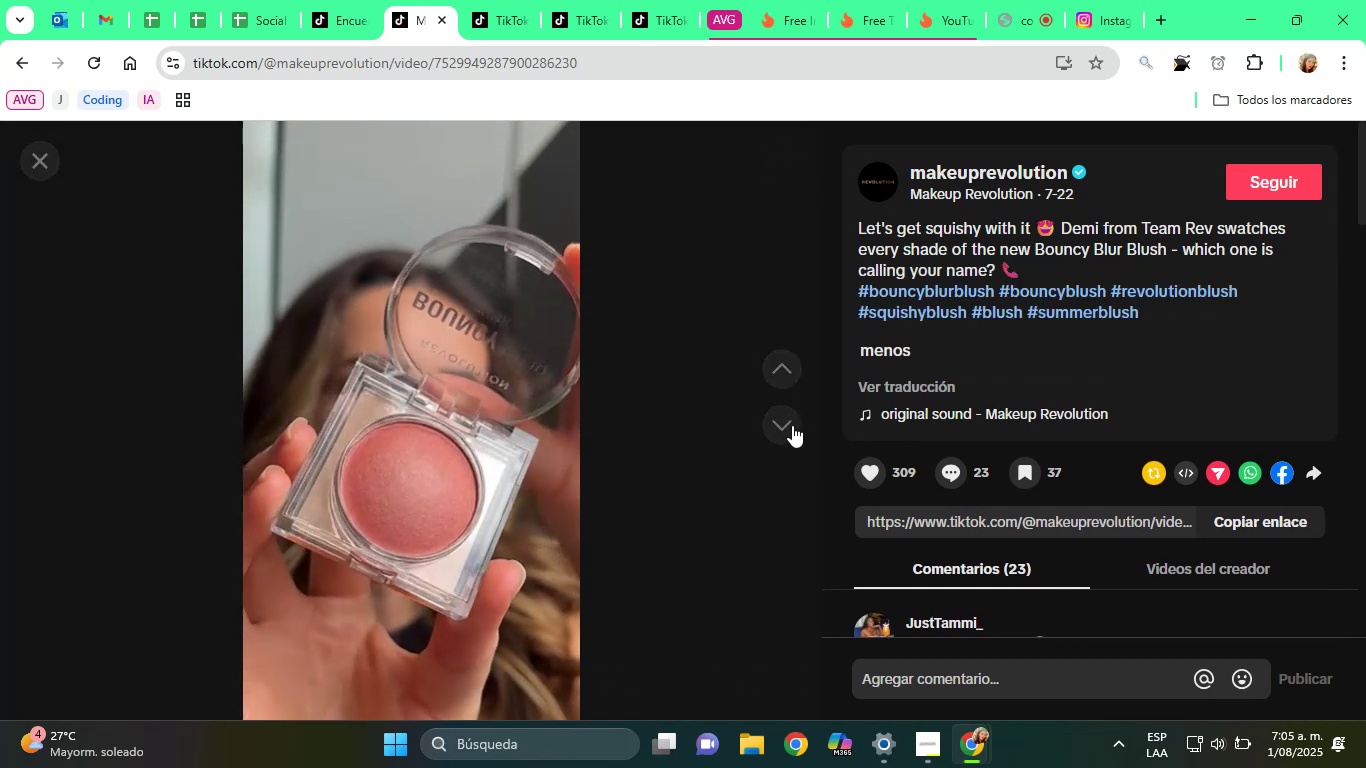 
left_click([790, 425])
 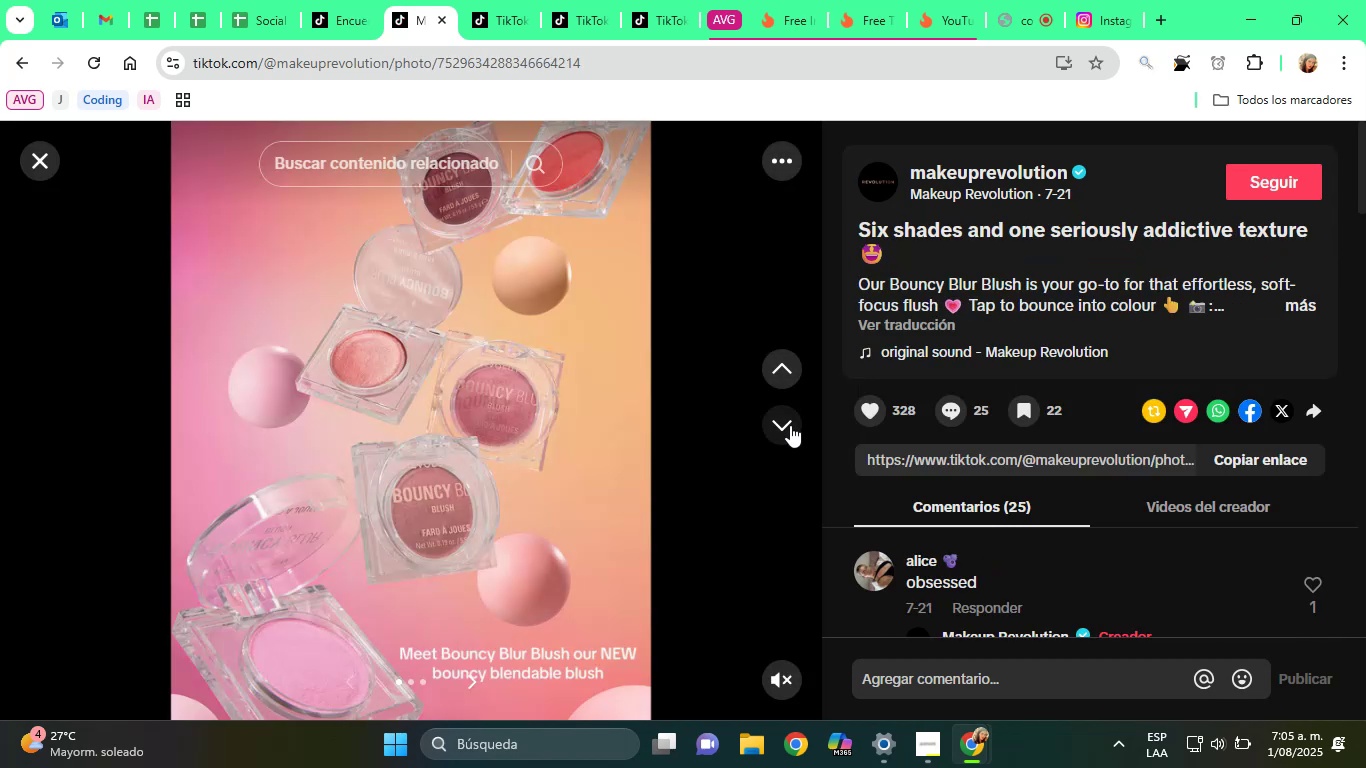 
left_click([790, 425])
 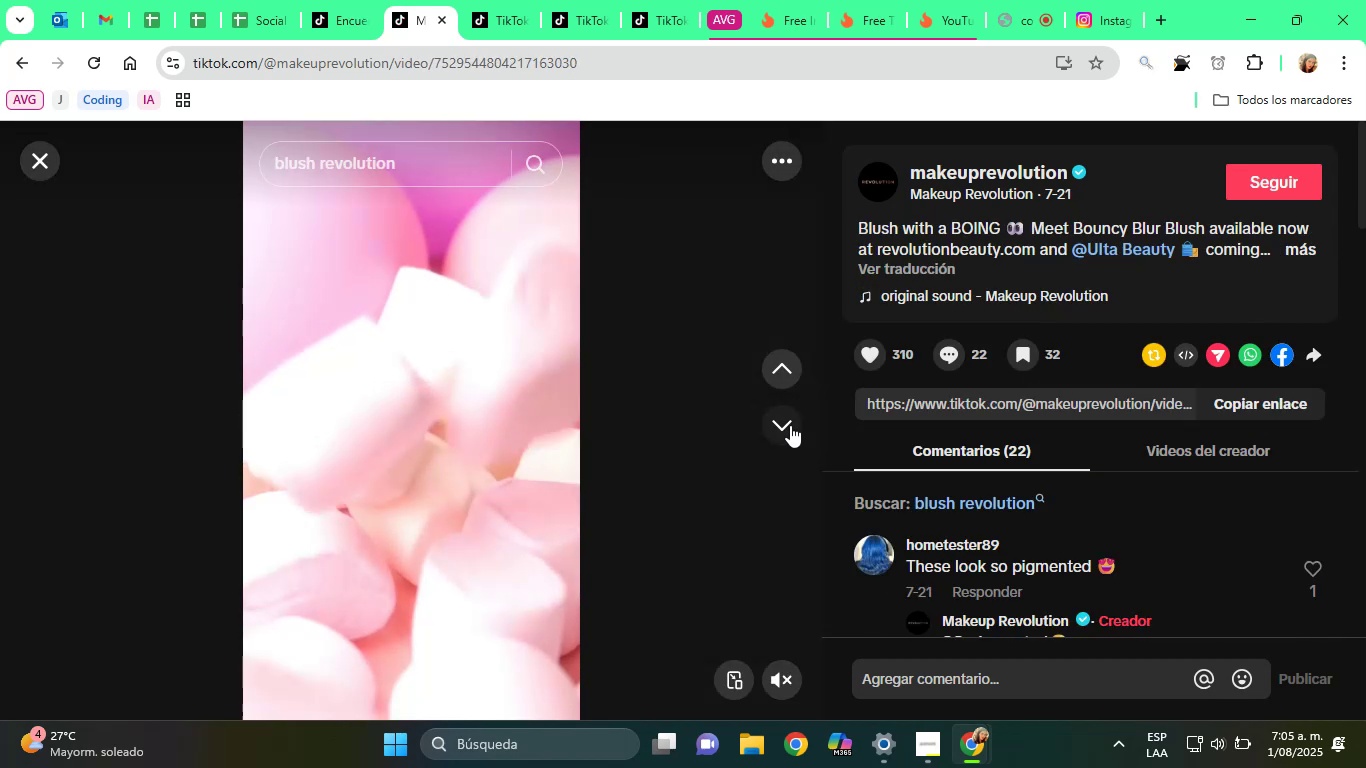 
left_click([790, 425])
 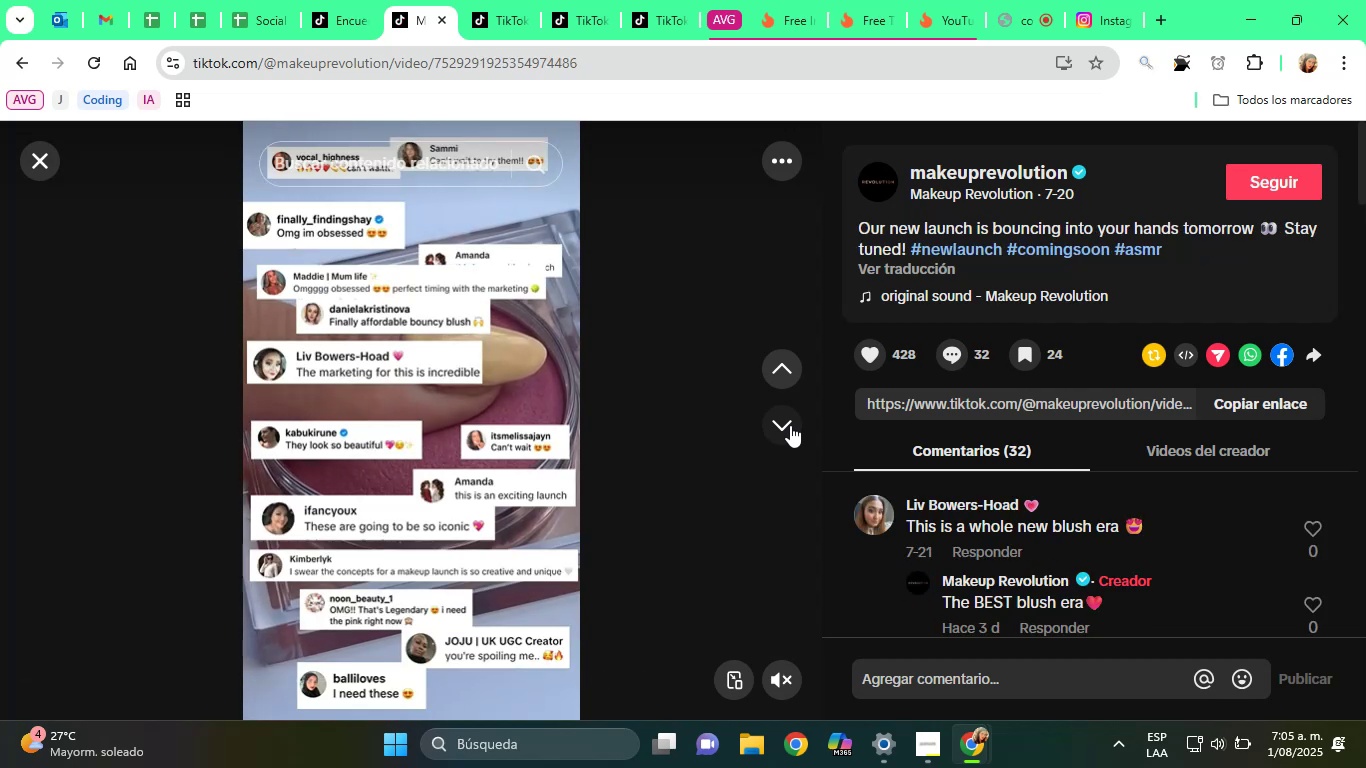 
wait(10.41)
 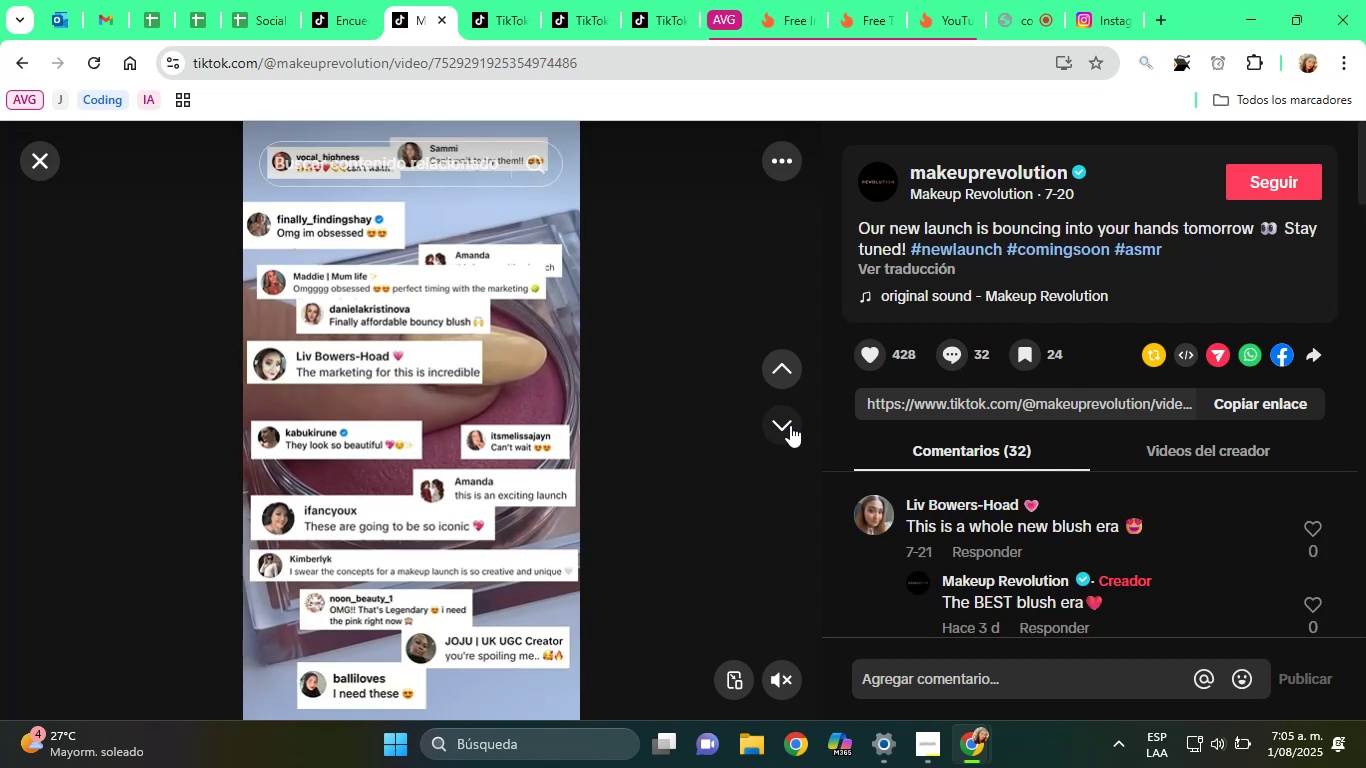 
left_click([790, 425])
 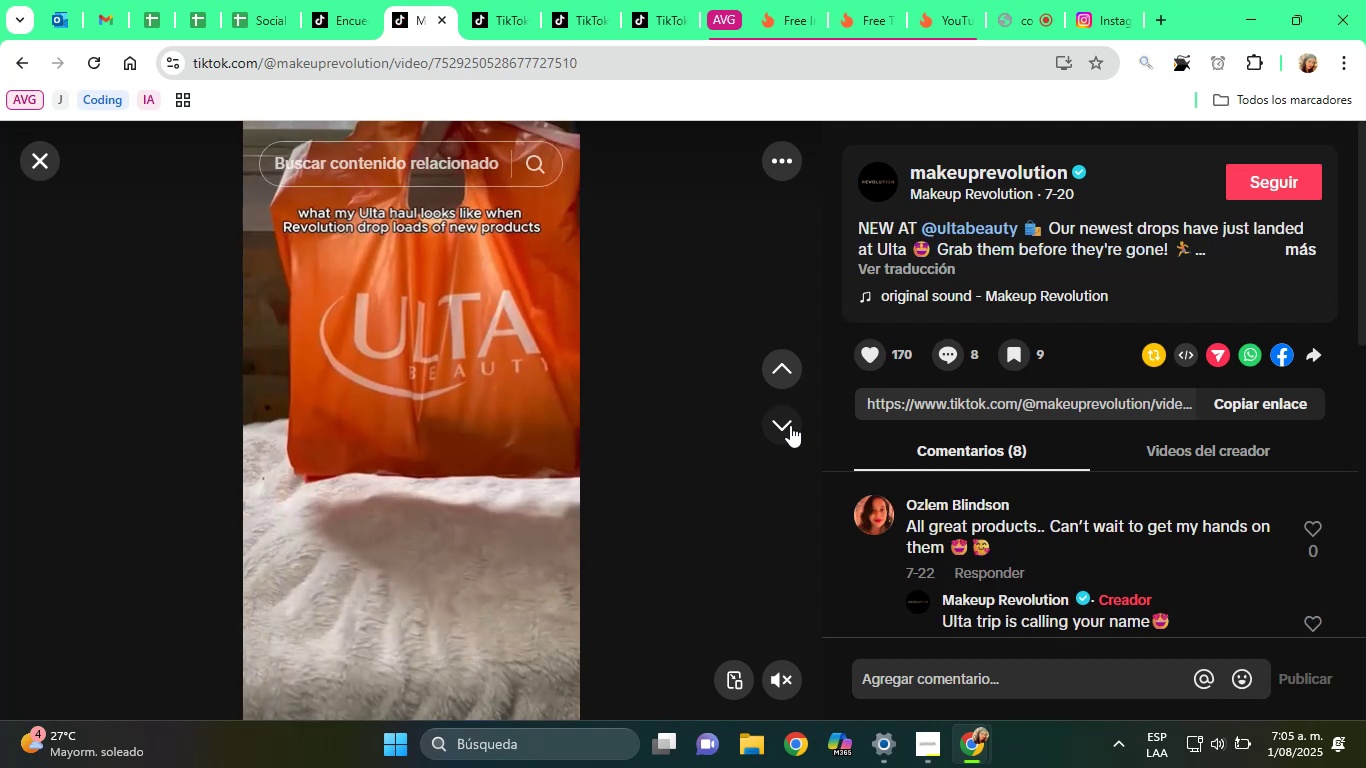 
left_click([790, 425])
 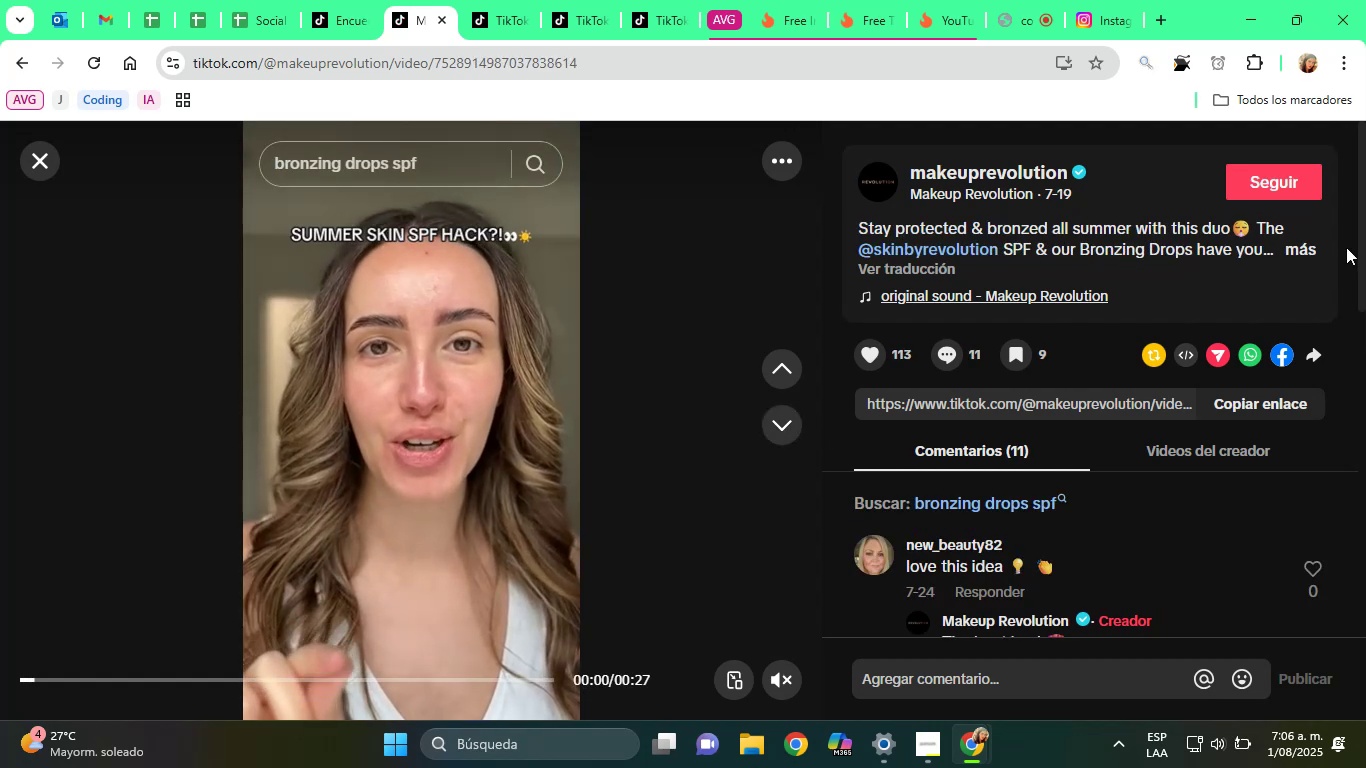 
left_click([1300, 255])
 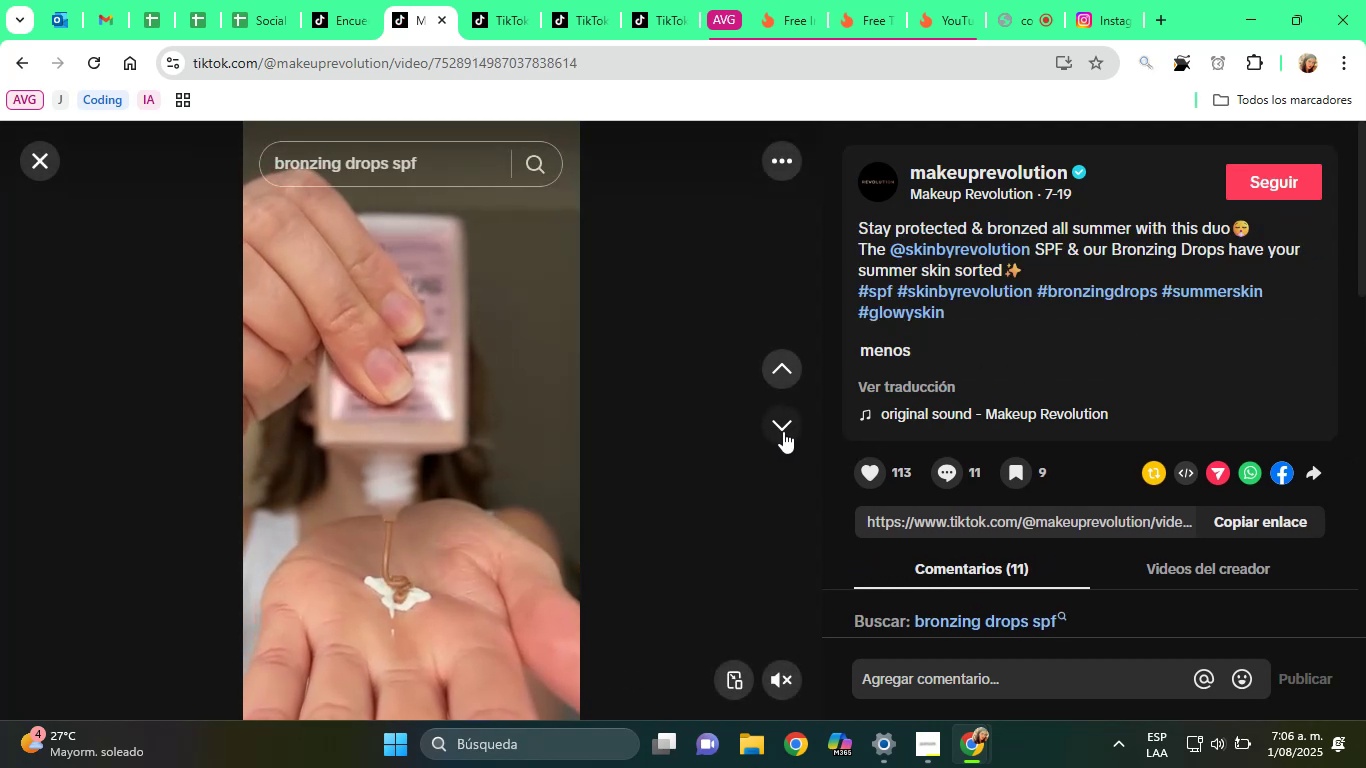 
left_click([783, 431])
 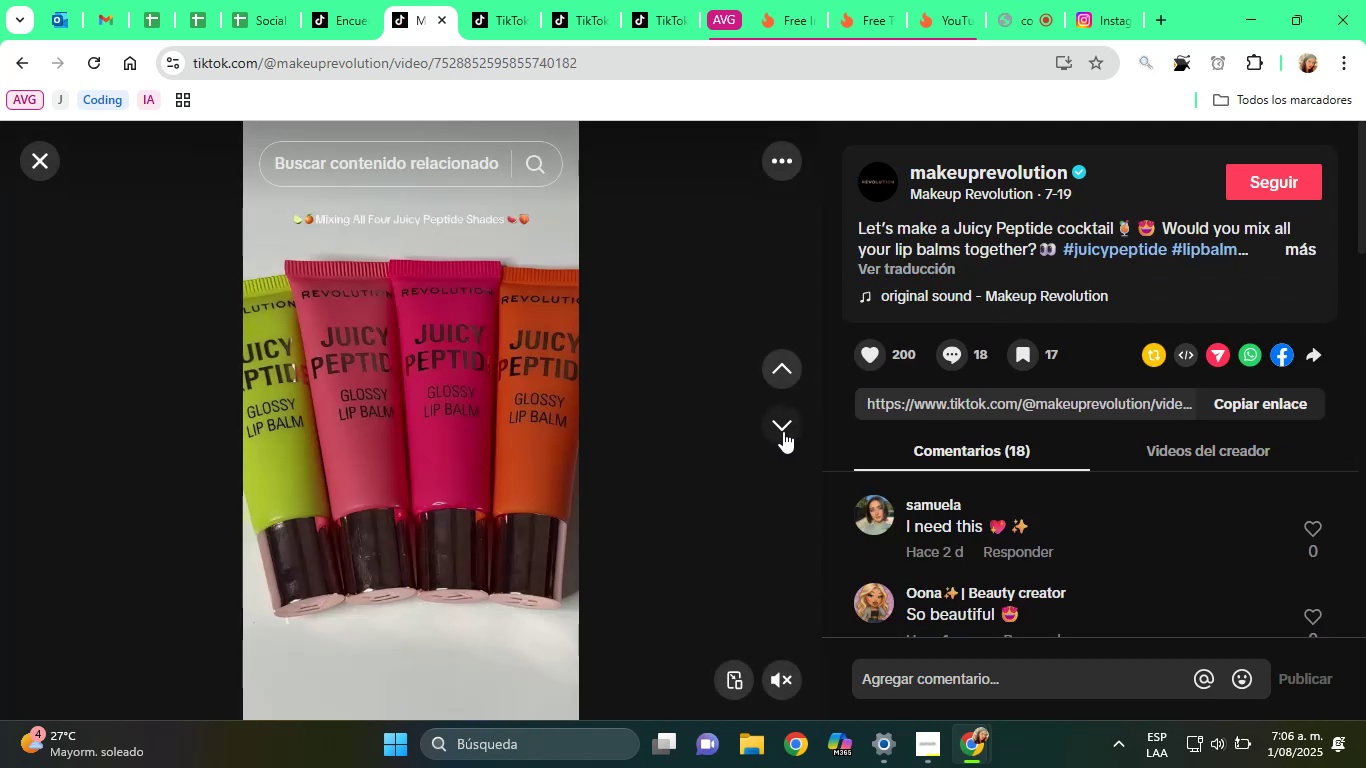 
left_click([783, 431])
 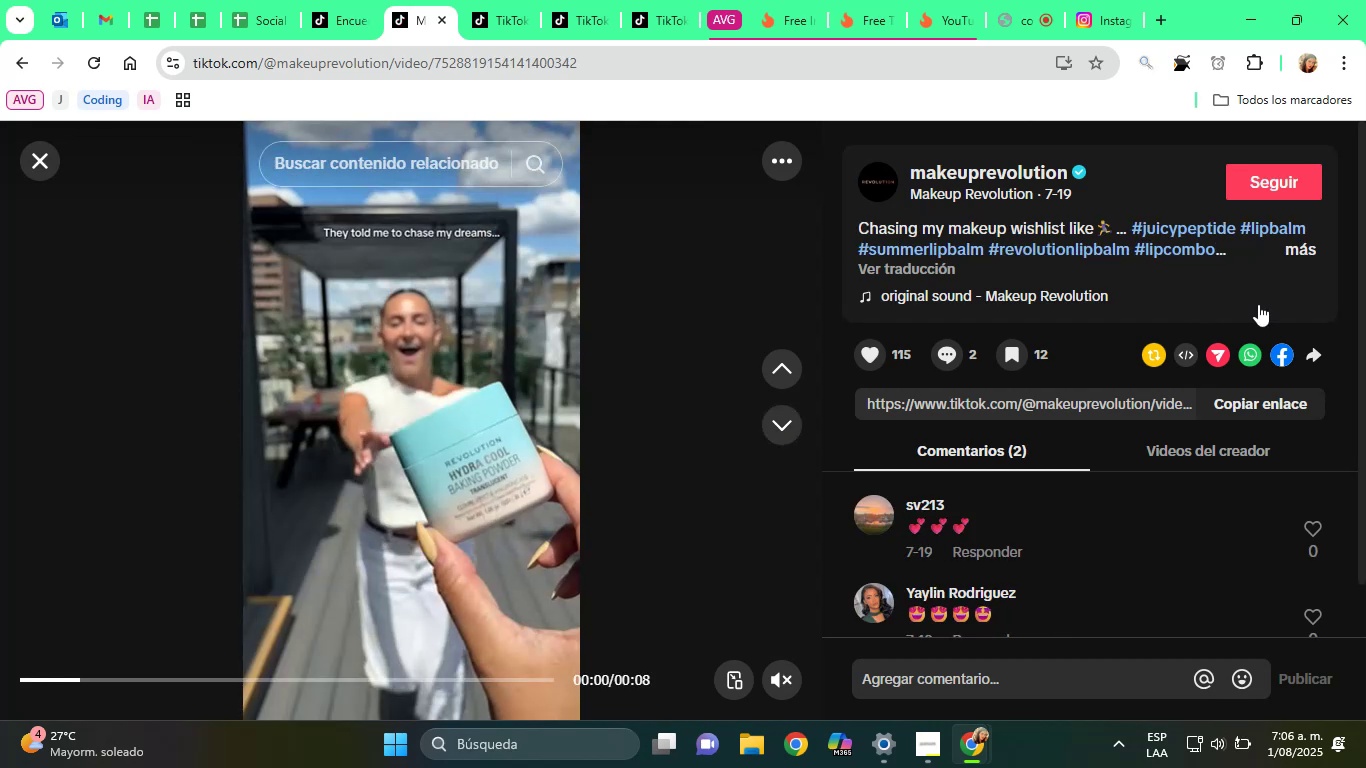 
left_click([1292, 251])
 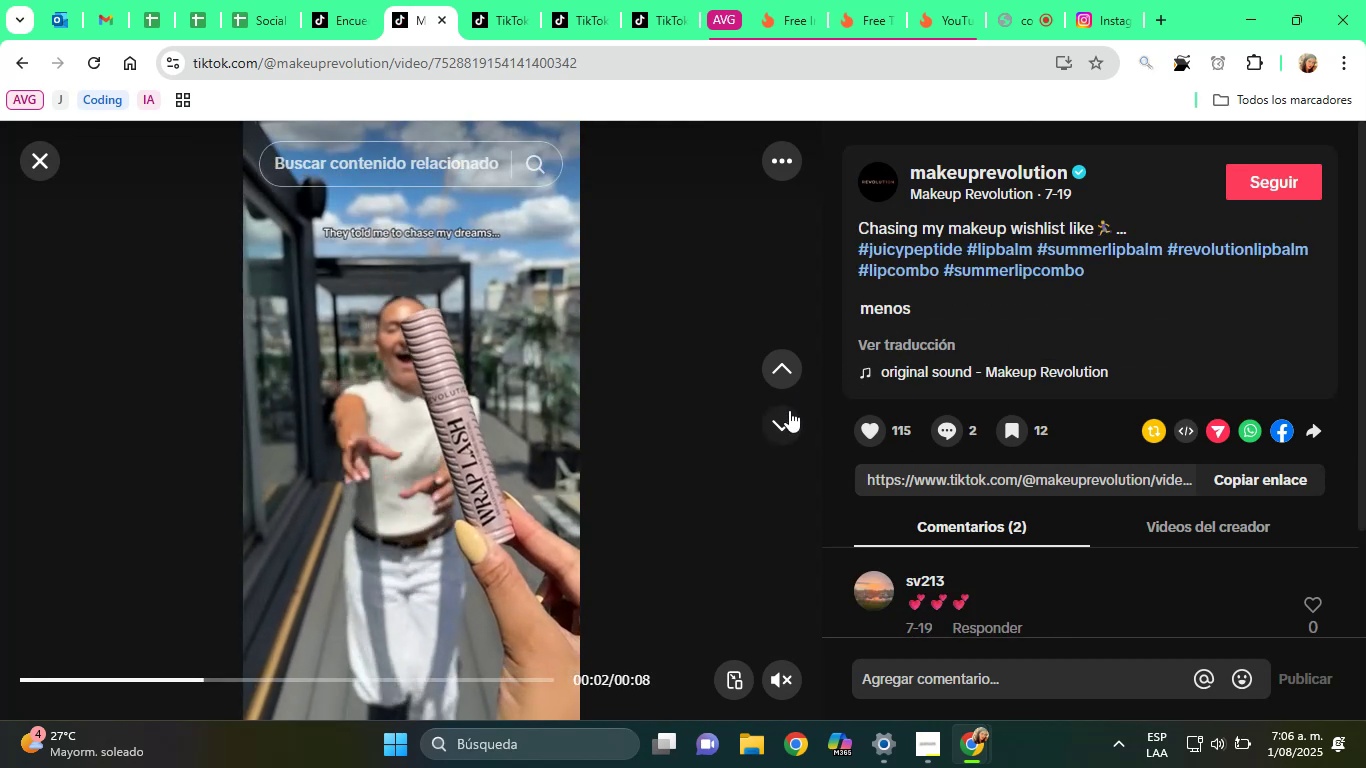 
left_click([785, 420])
 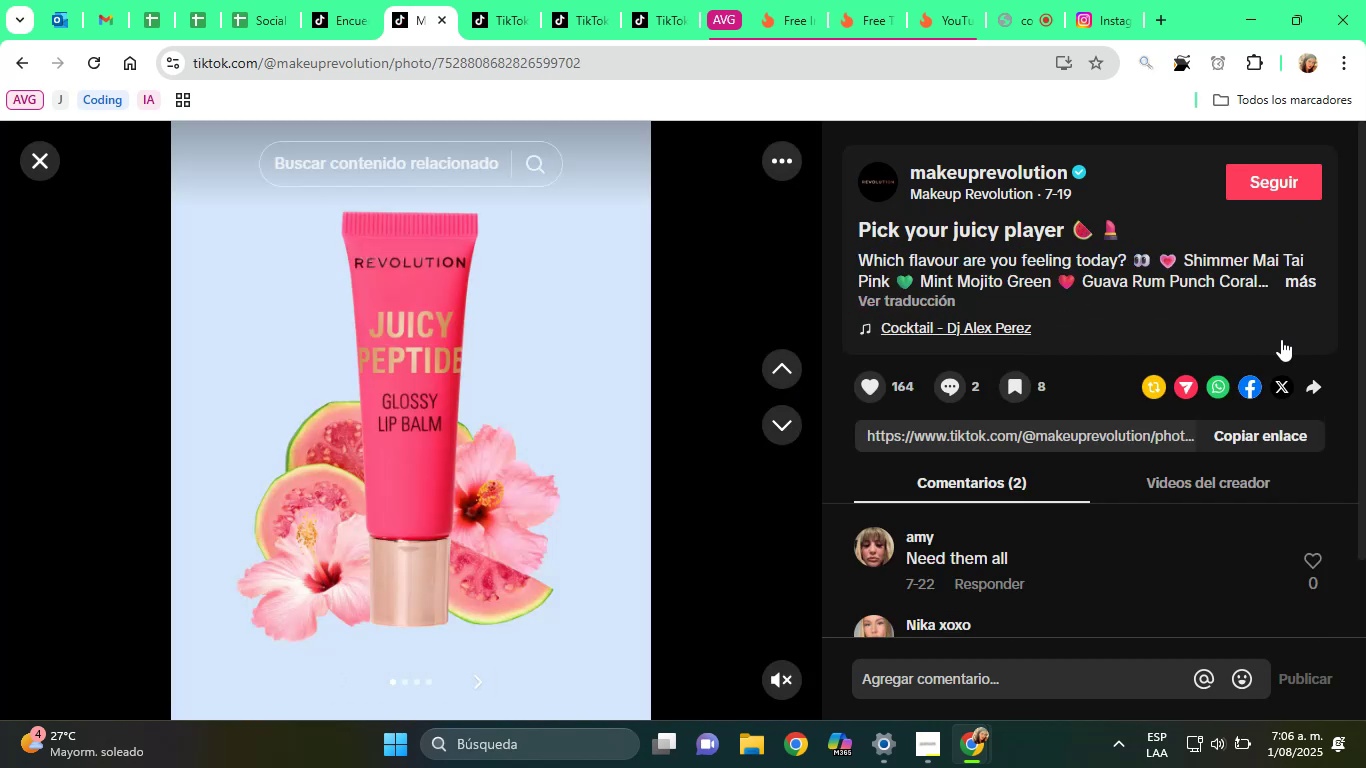 
left_click([1299, 286])
 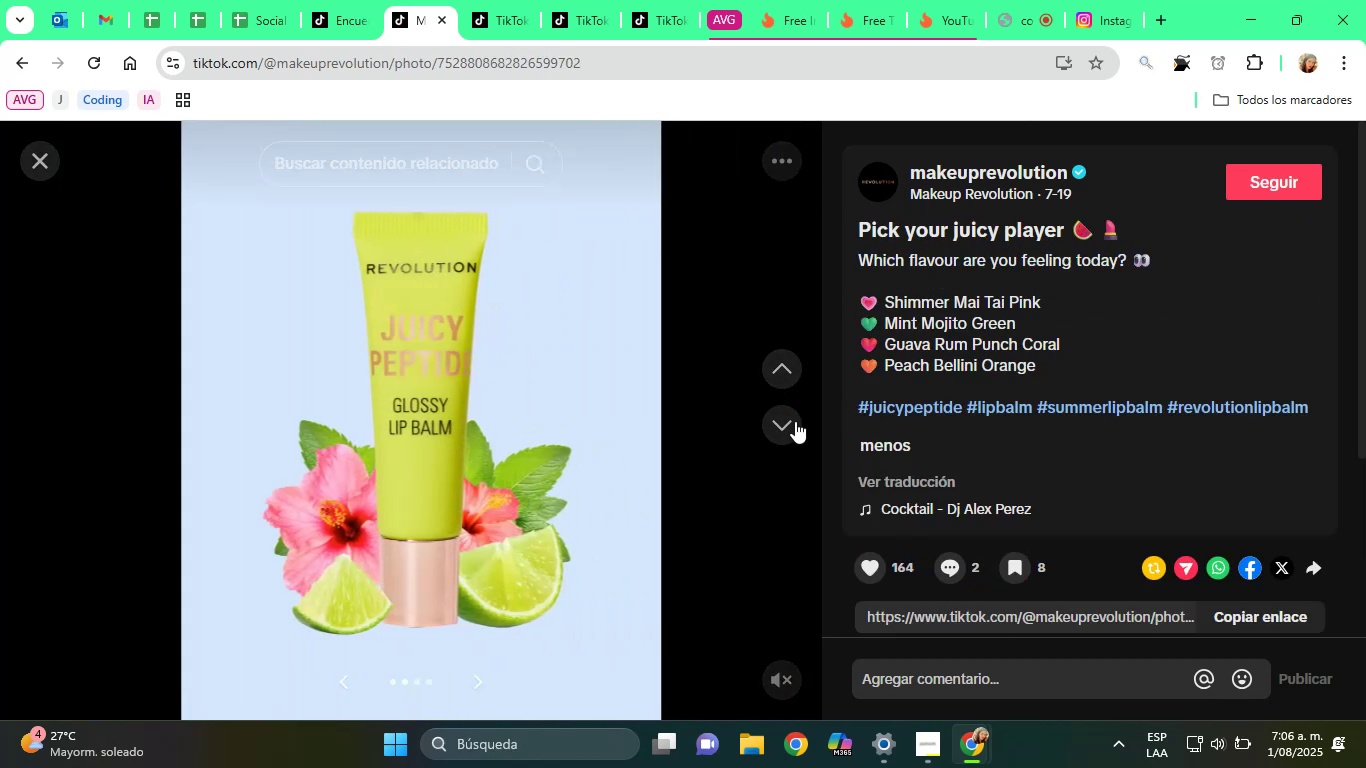 
left_click([774, 426])
 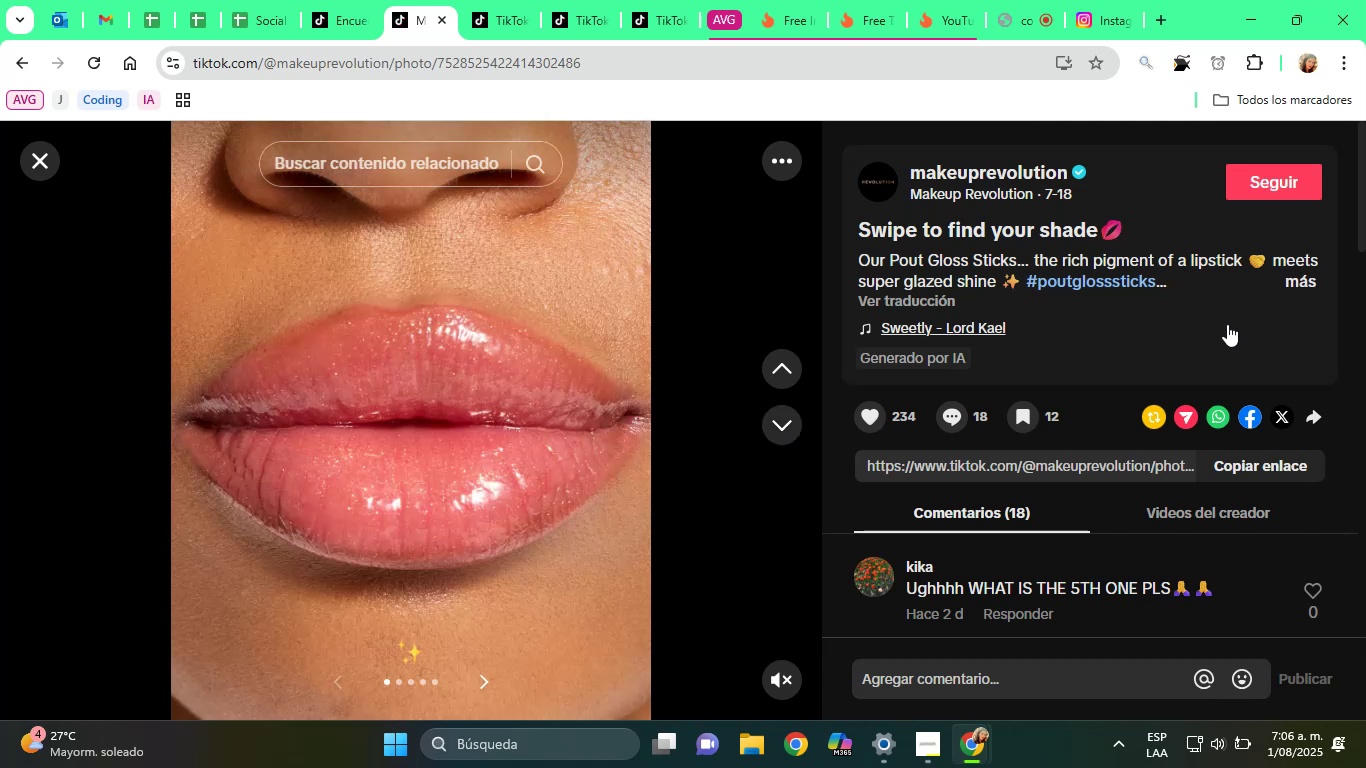 
left_click([1309, 280])
 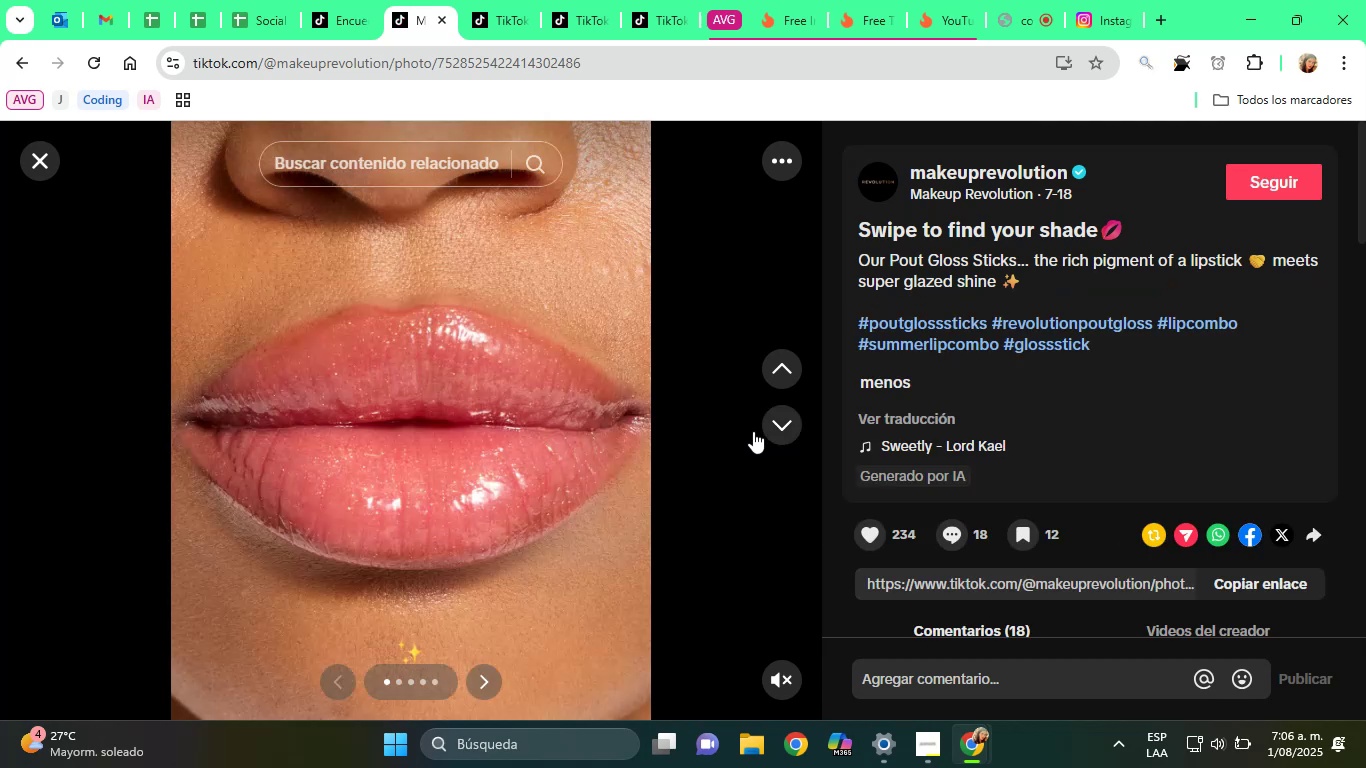 
left_click([780, 429])
 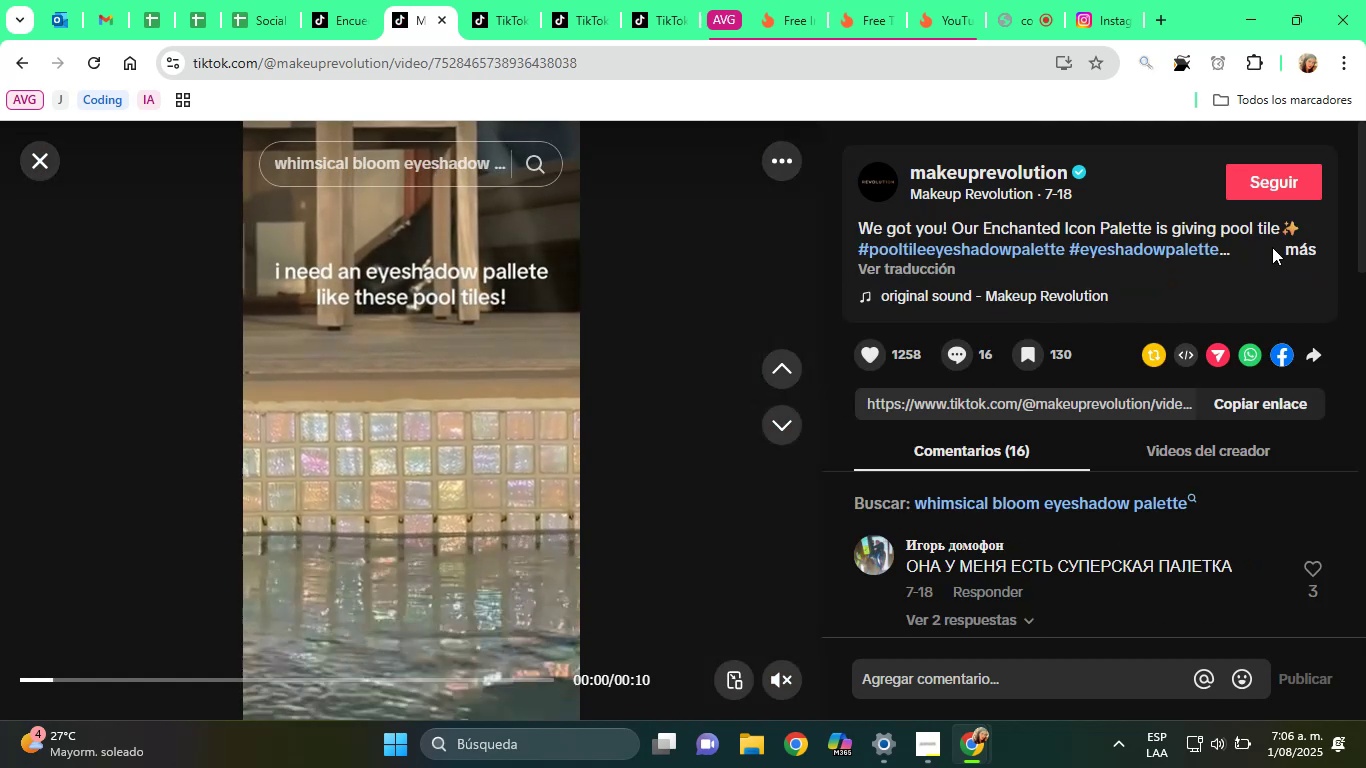 
left_click([1298, 247])
 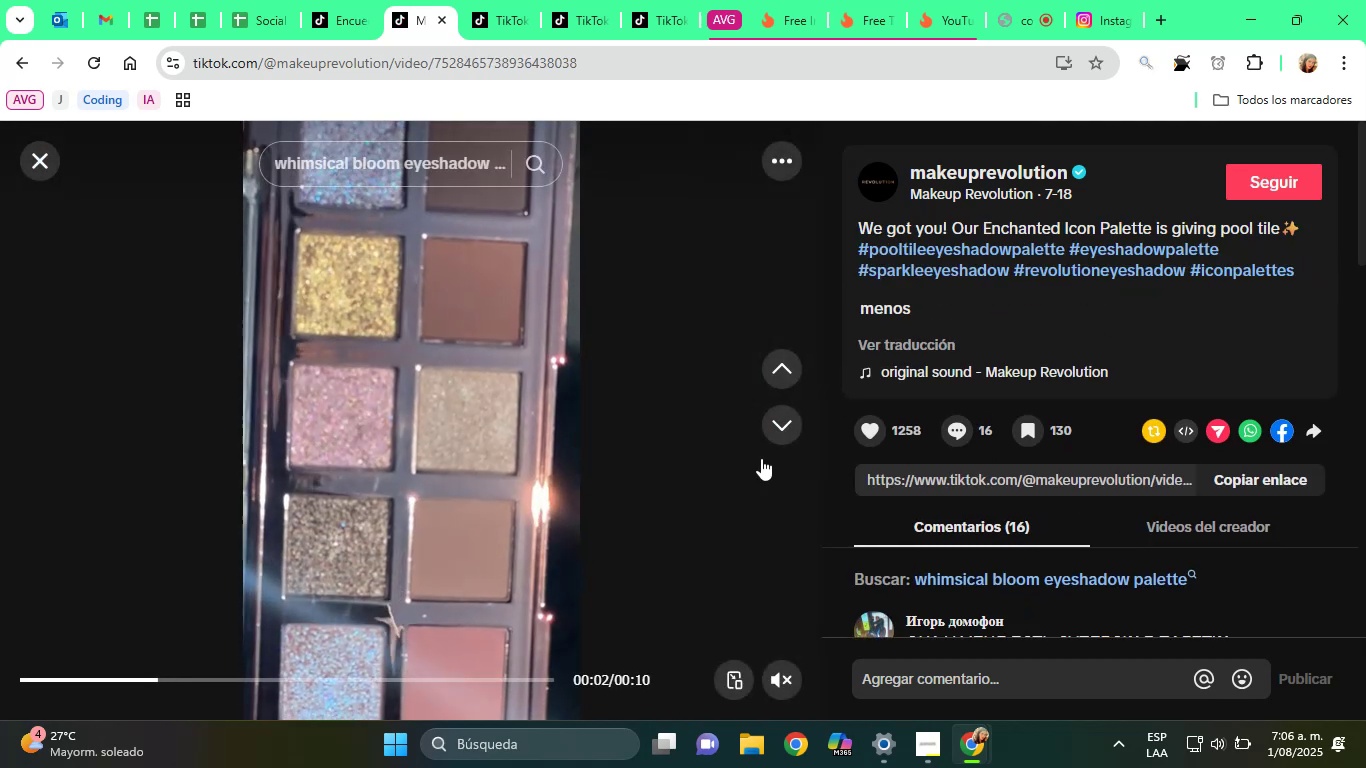 
left_click([778, 433])
 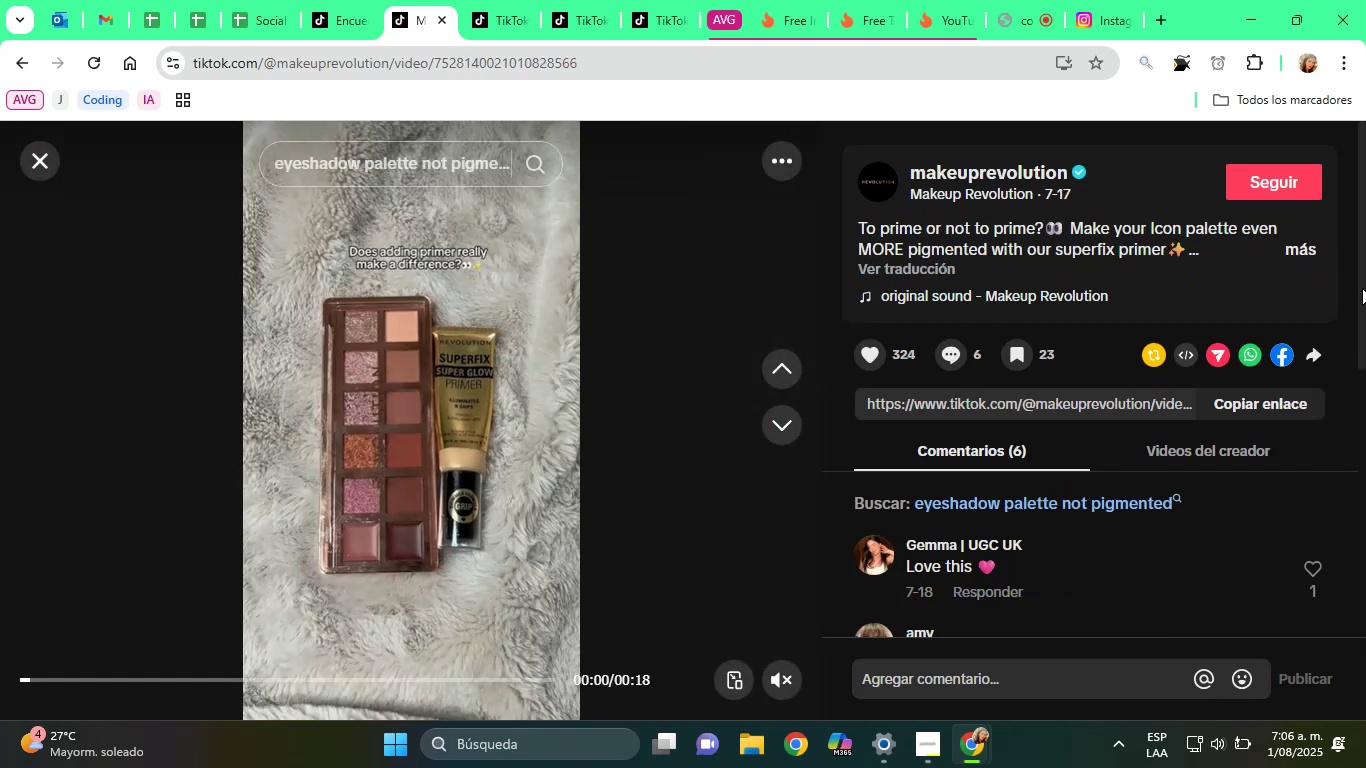 
left_click([1306, 241])
 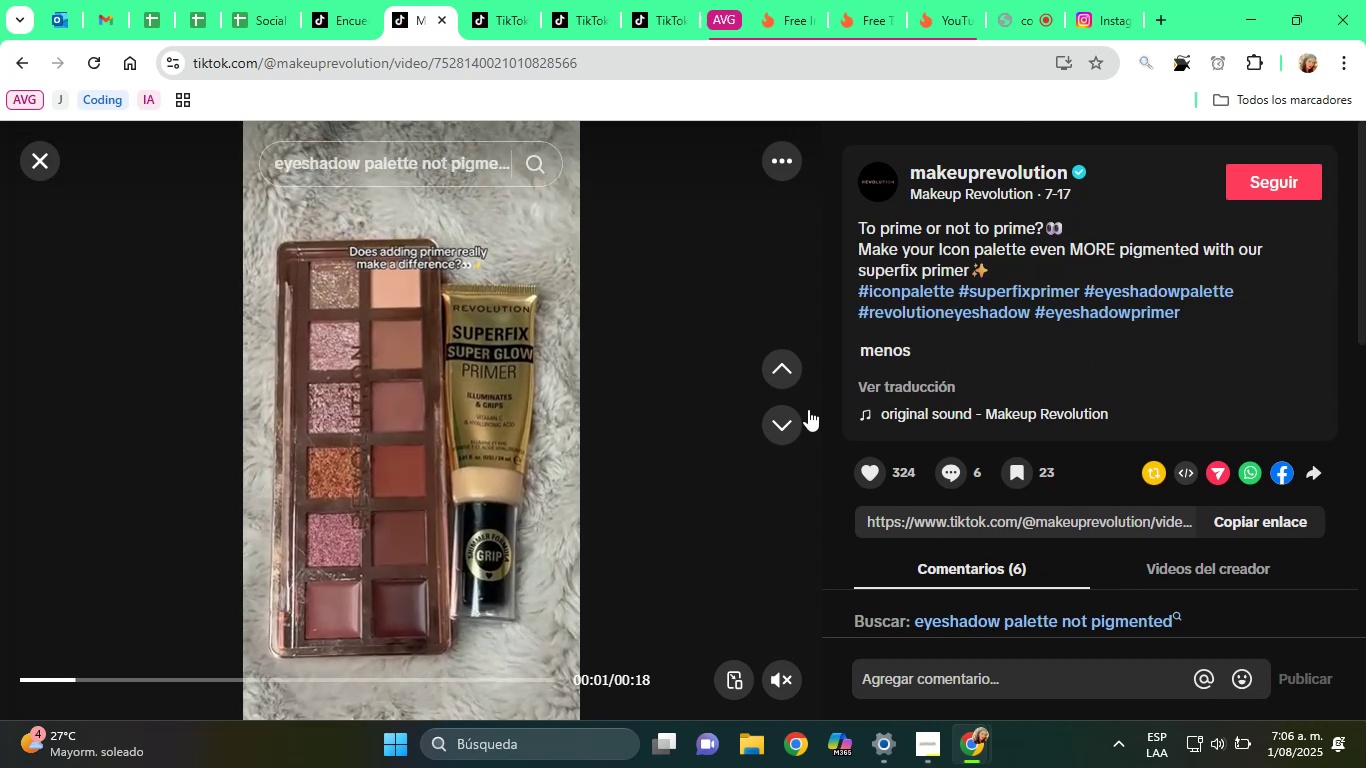 
left_click([791, 415])
 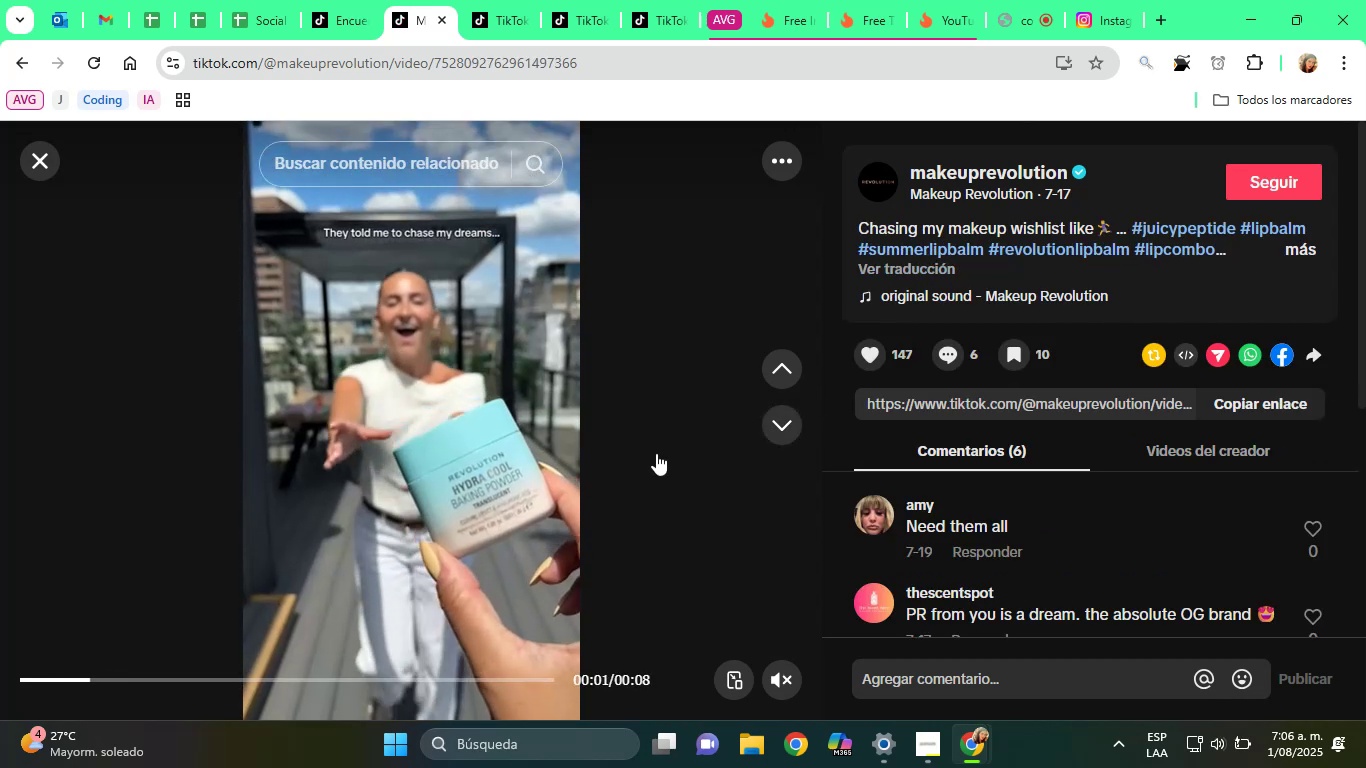 
left_click([785, 430])
 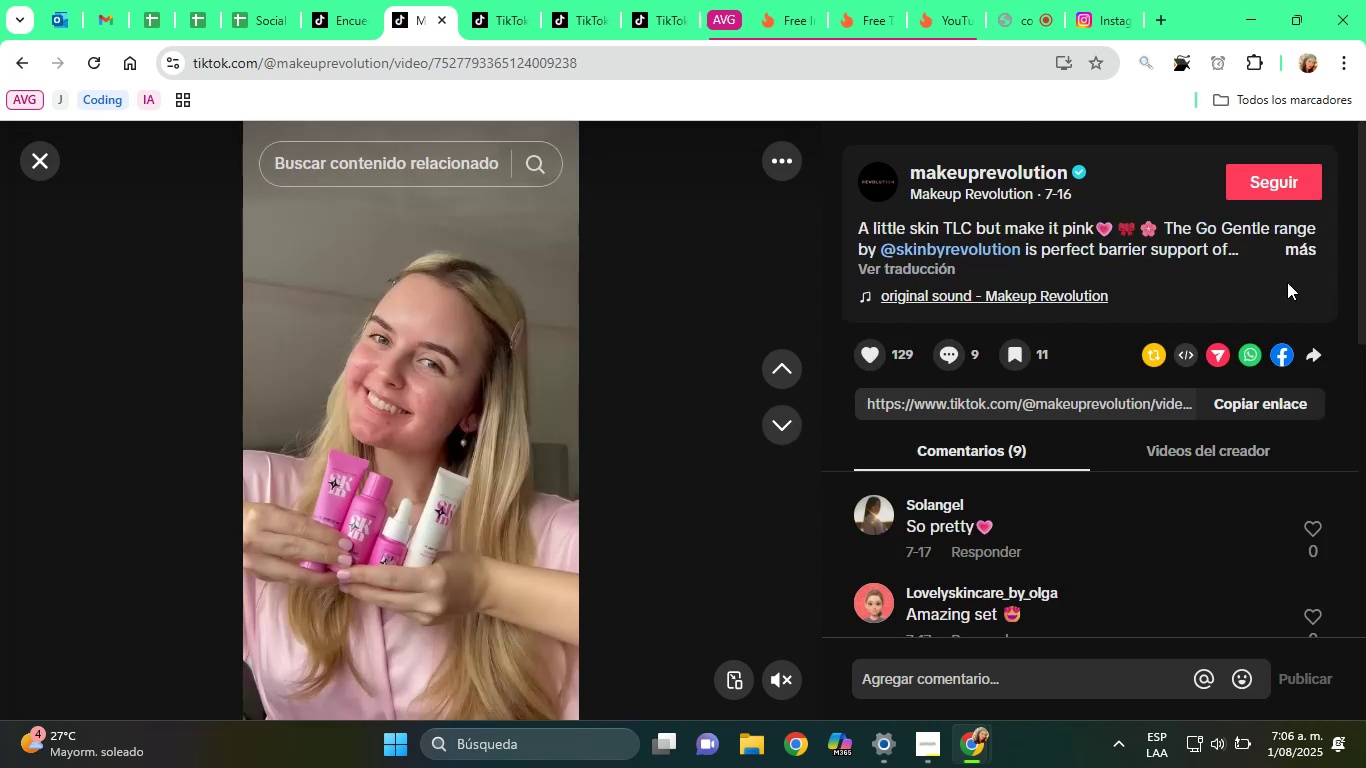 
left_click([1305, 254])
 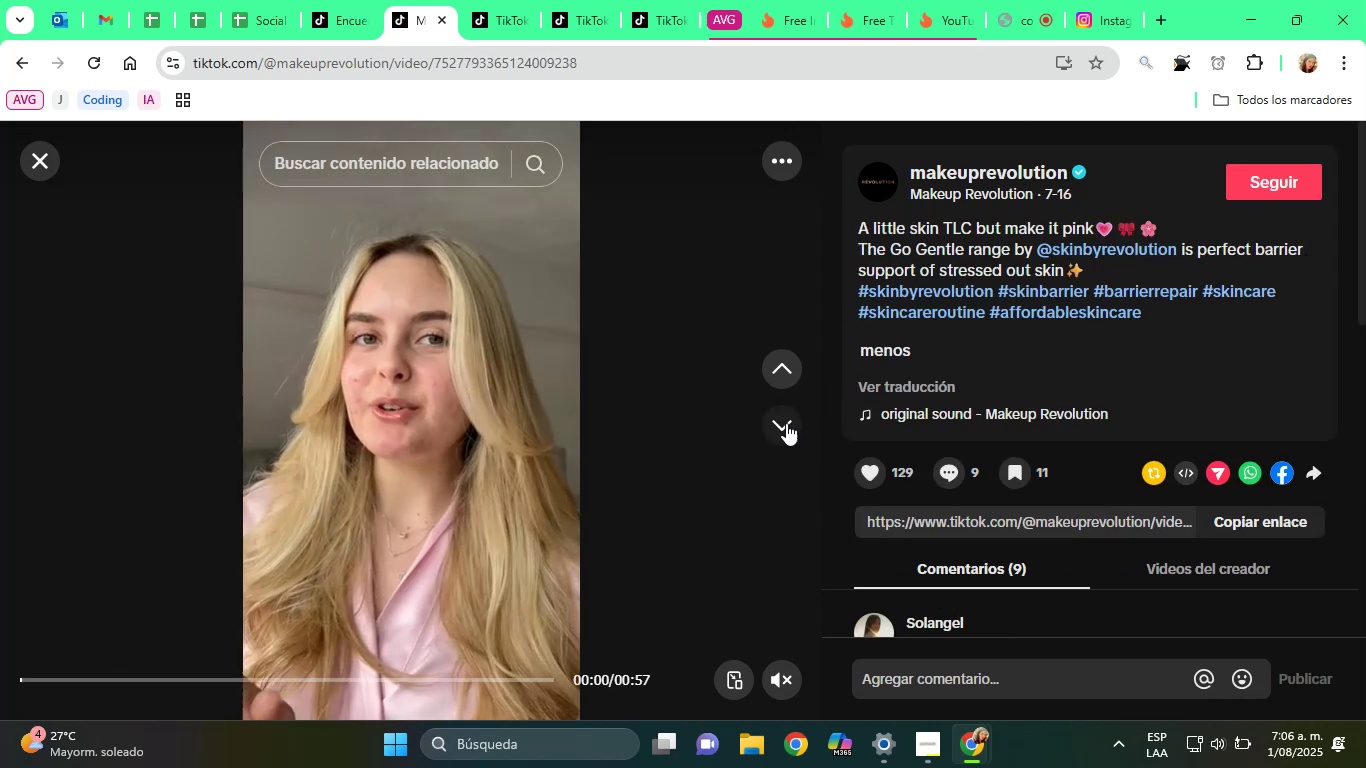 
left_click([783, 424])
 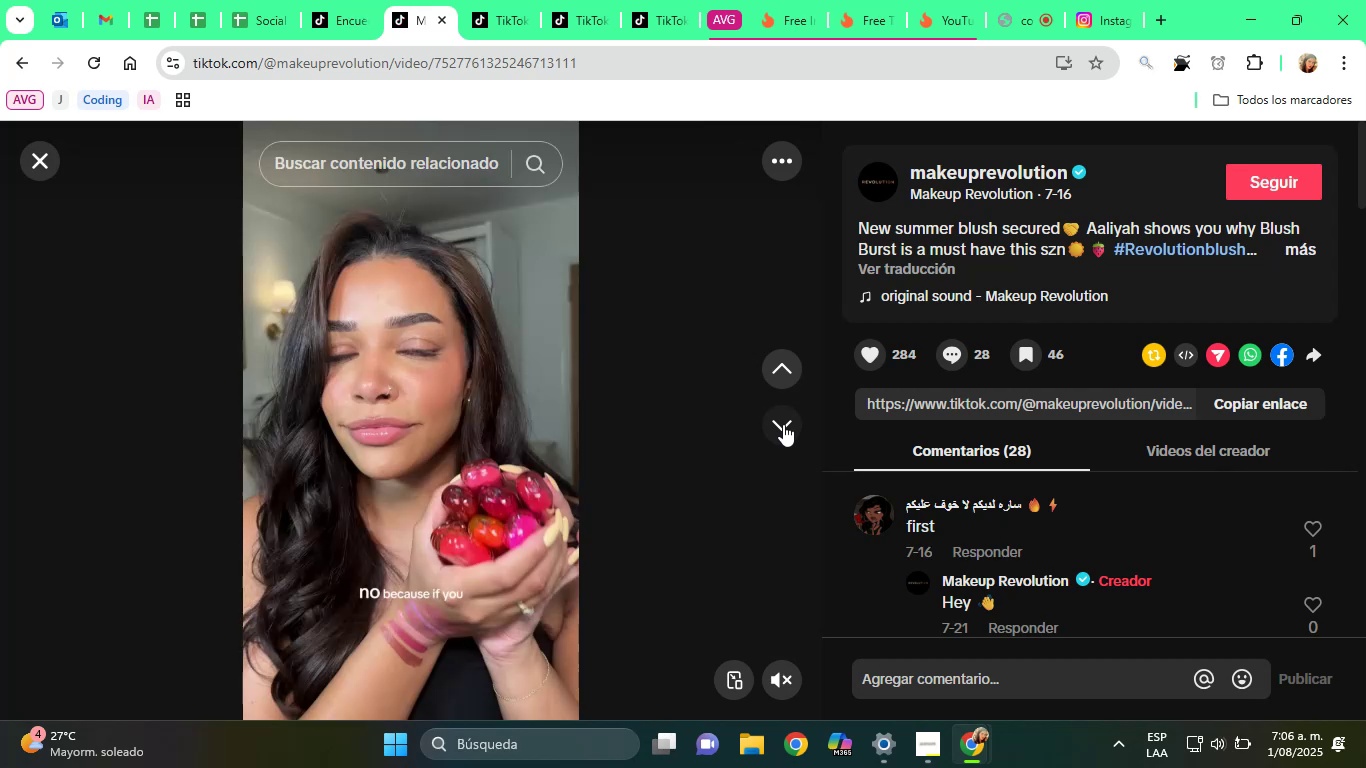 
left_click([783, 424])
 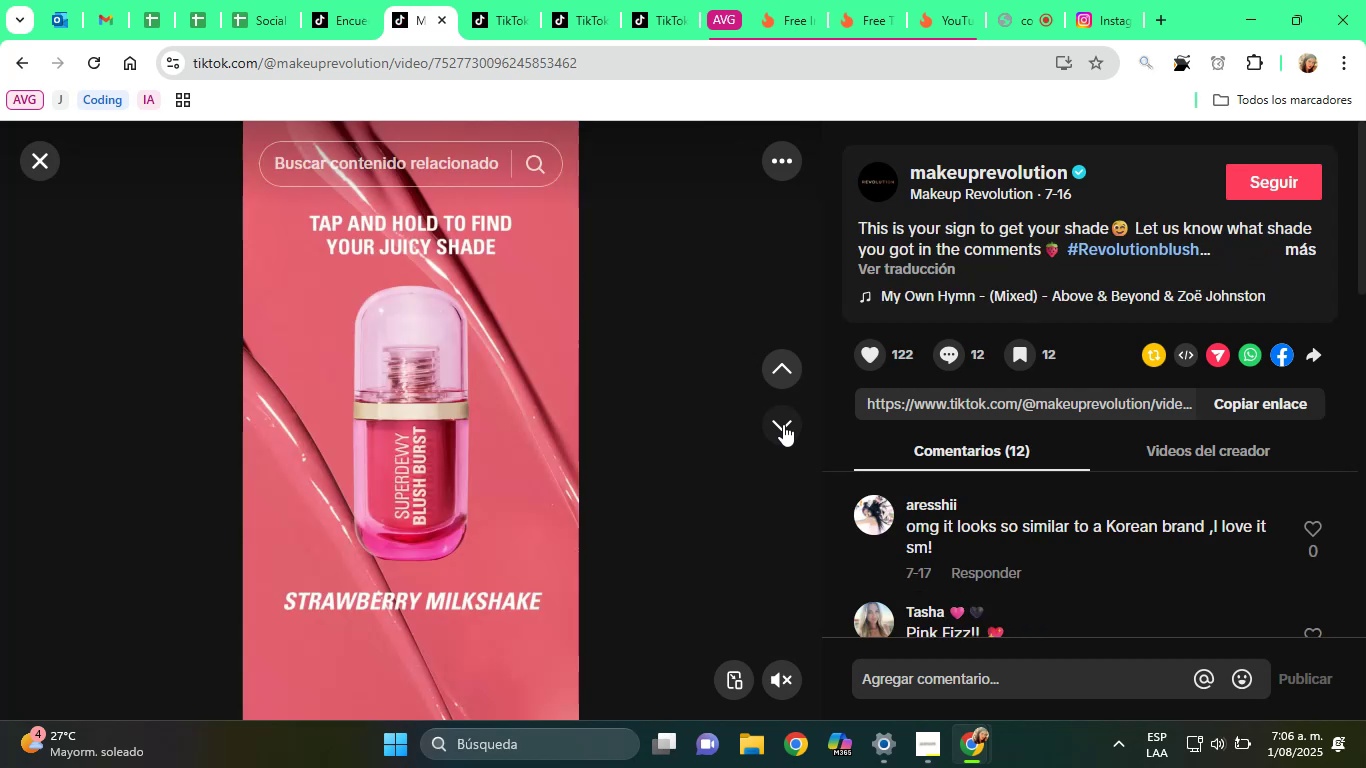 
left_click([783, 424])
 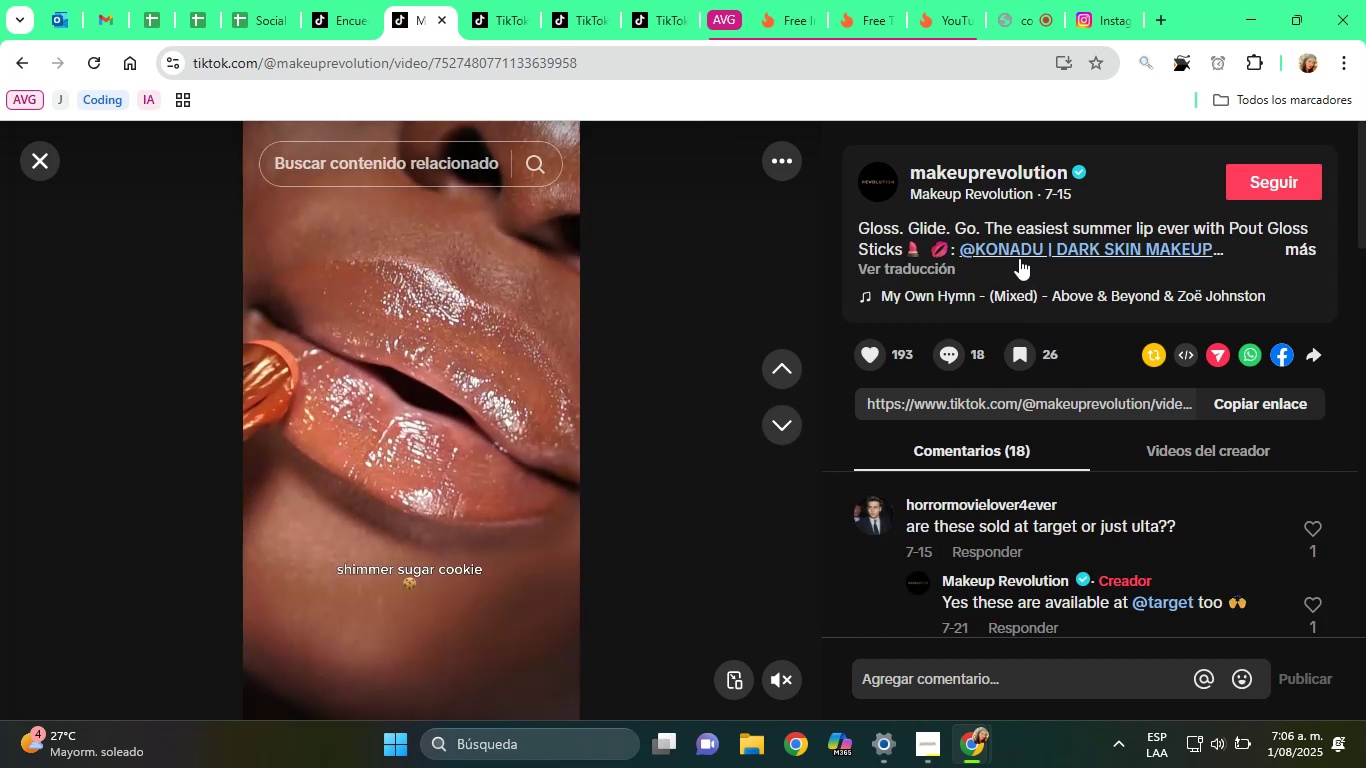 
right_click([1019, 258])
 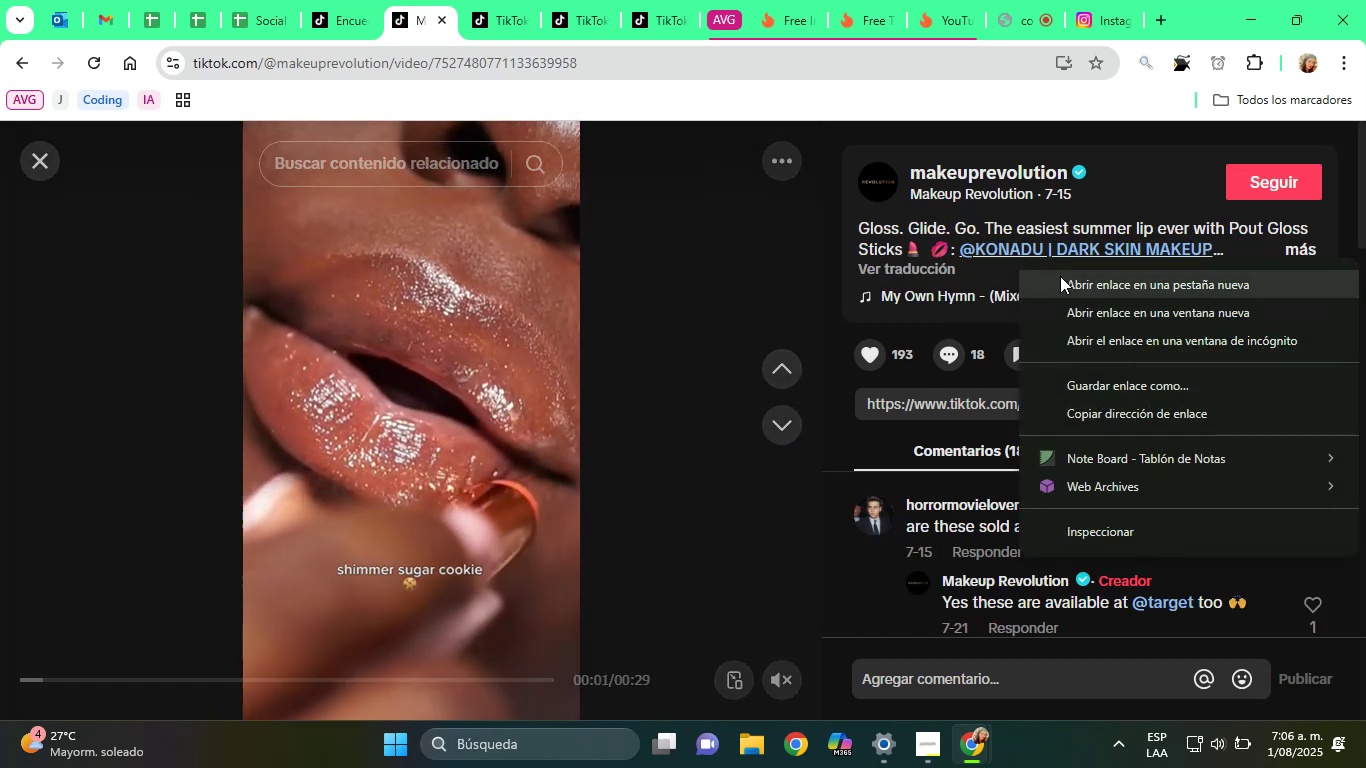 
left_click([1061, 276])
 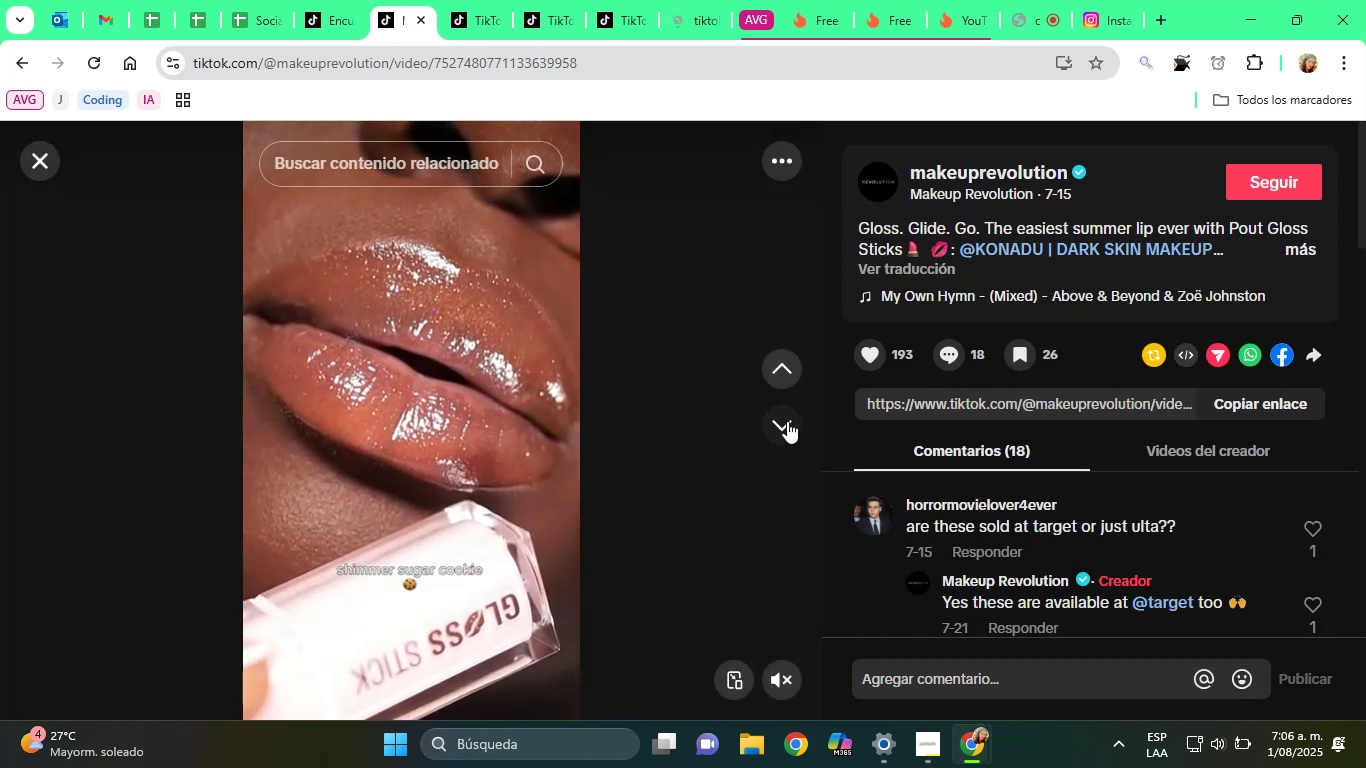 
left_click([787, 421])
 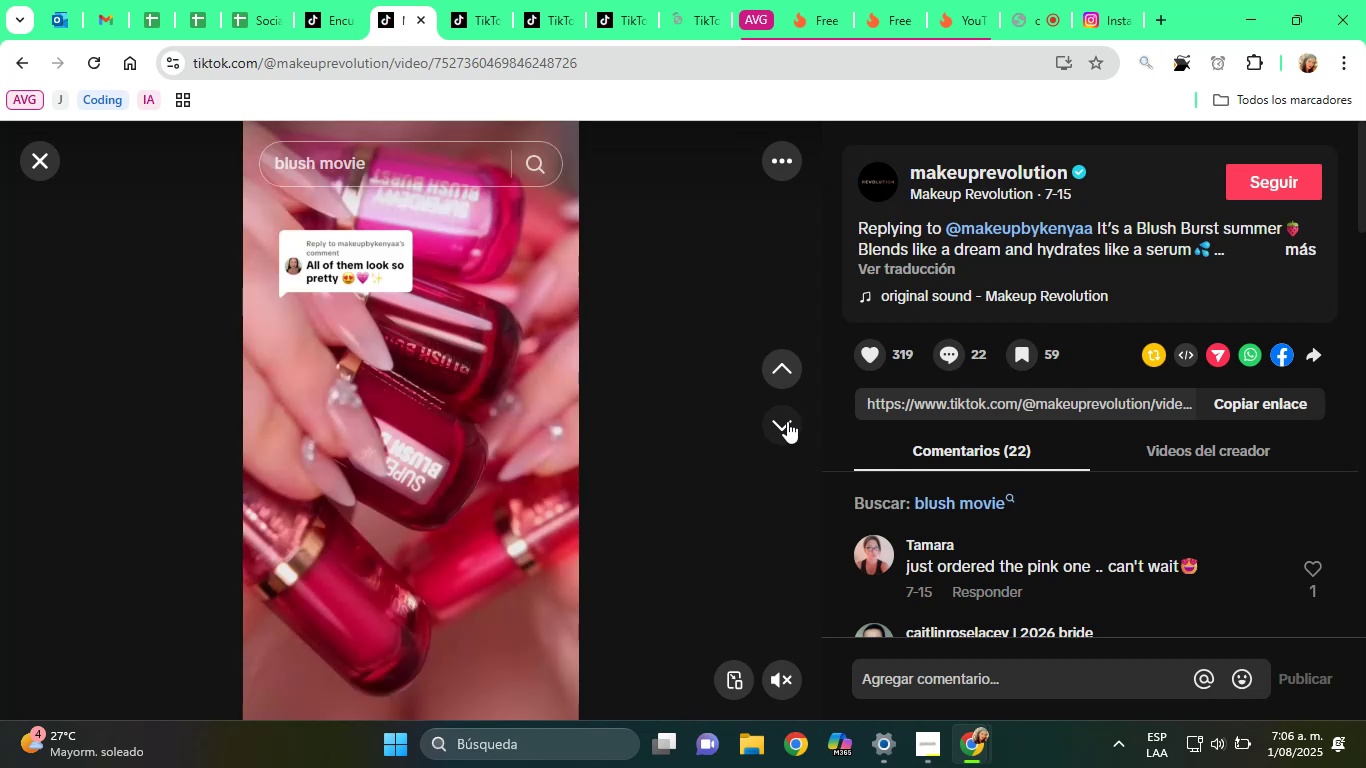 
right_click([999, 228])
 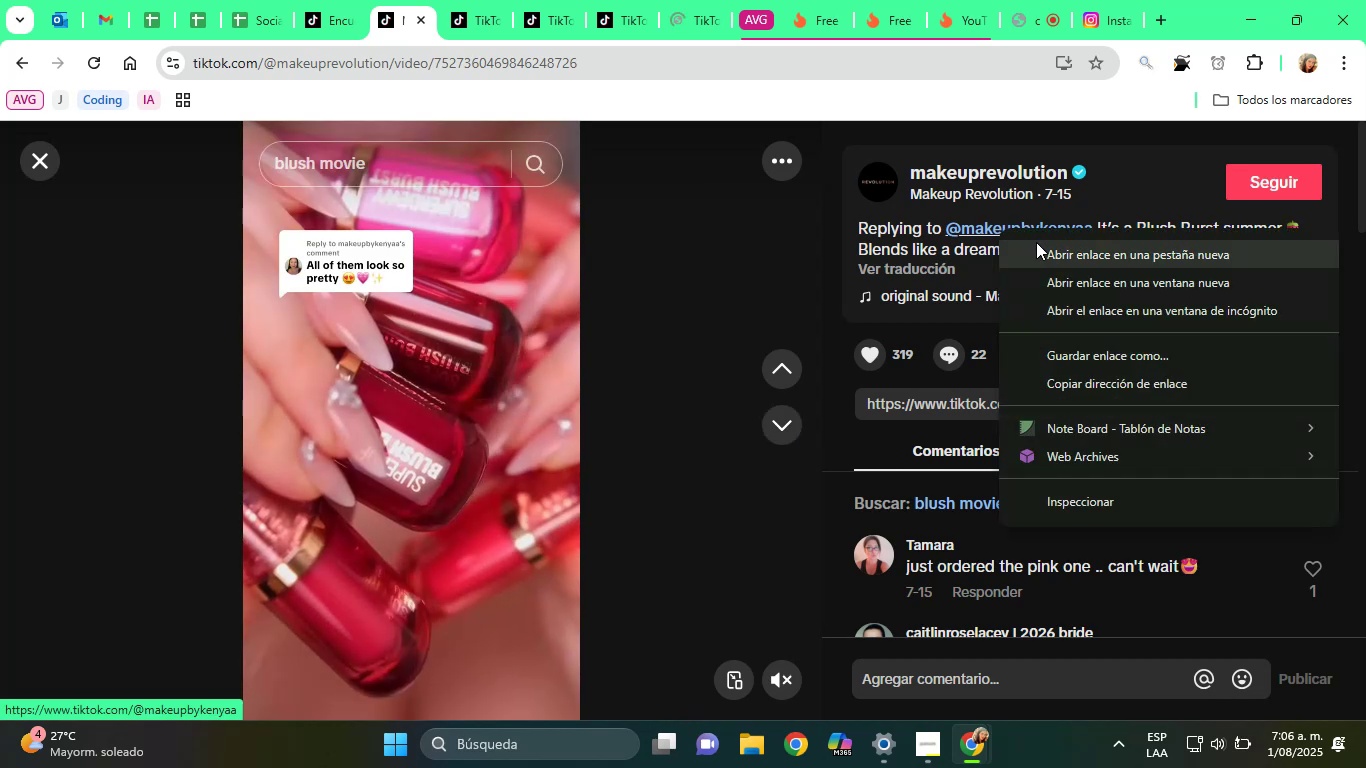 
left_click([1036, 242])
 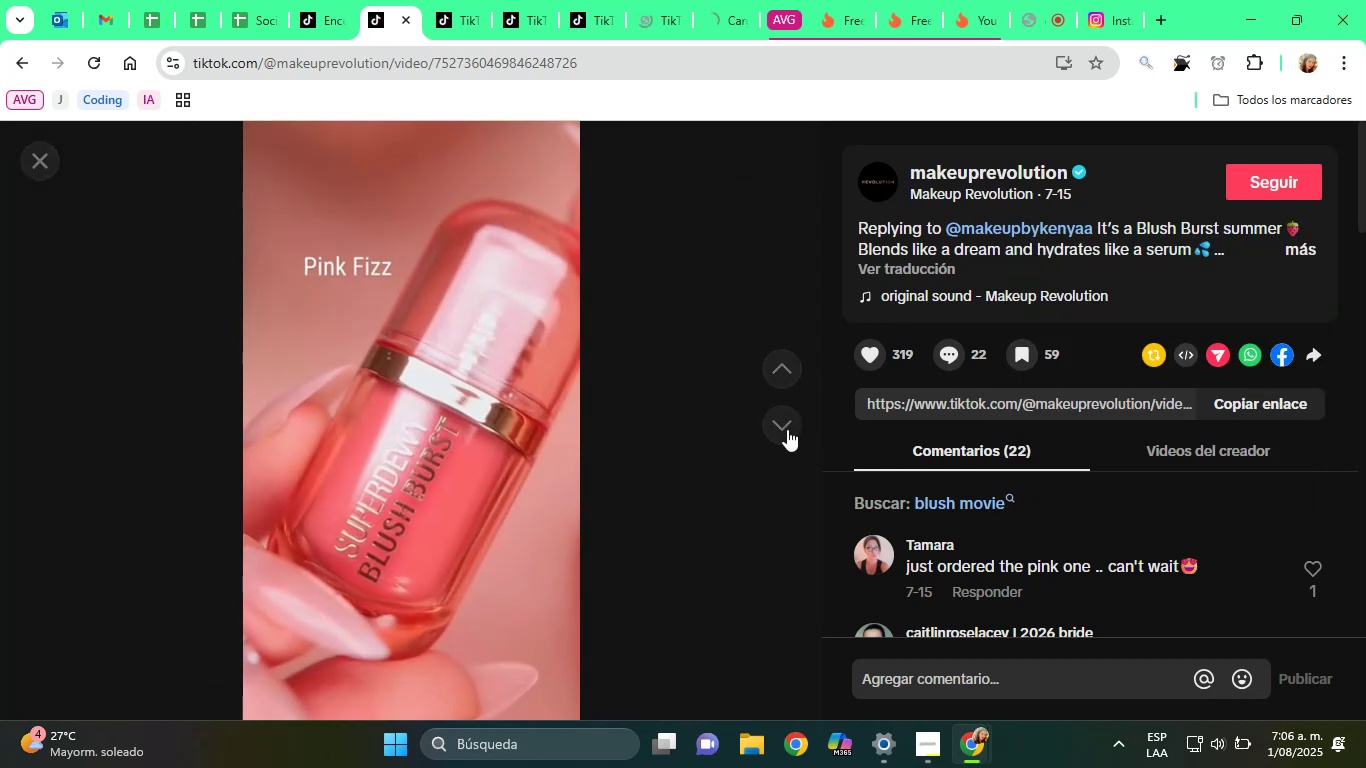 
left_click([784, 429])
 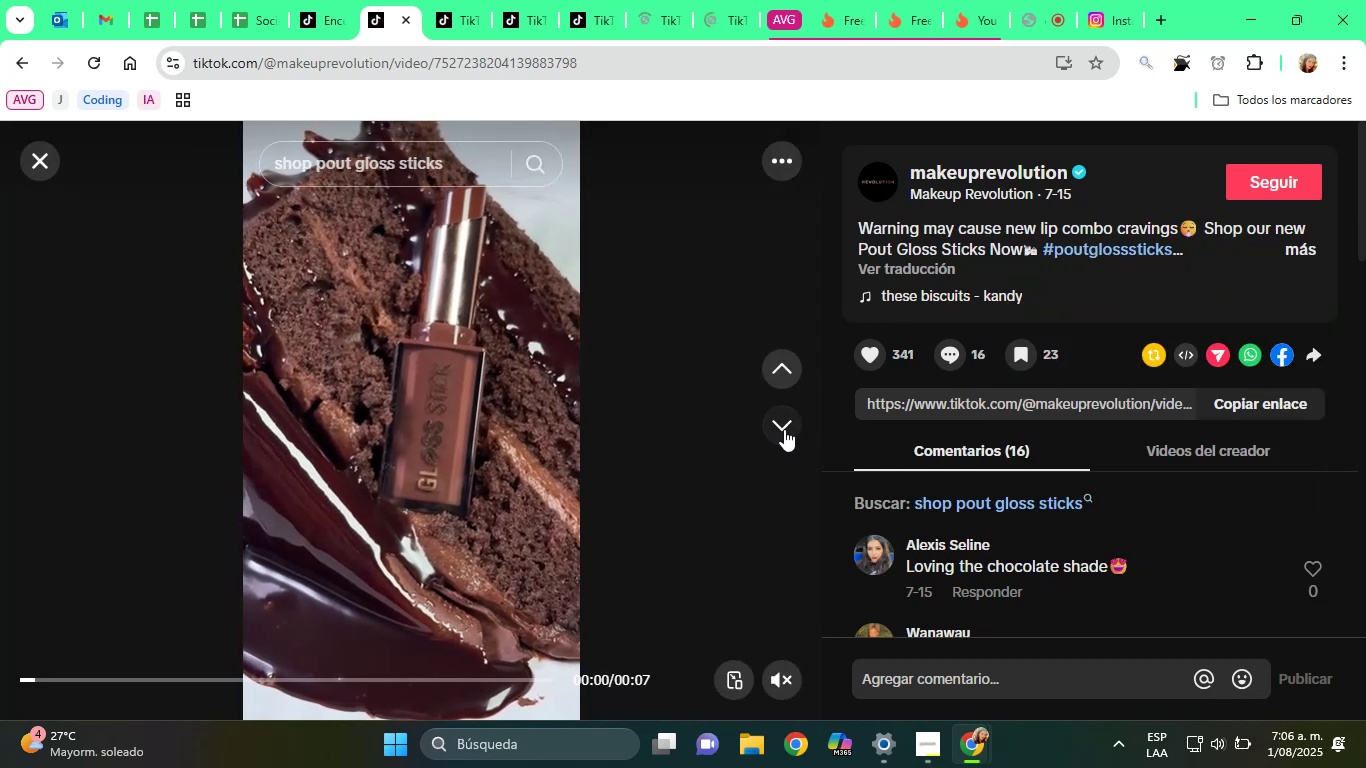 
wait(5.77)
 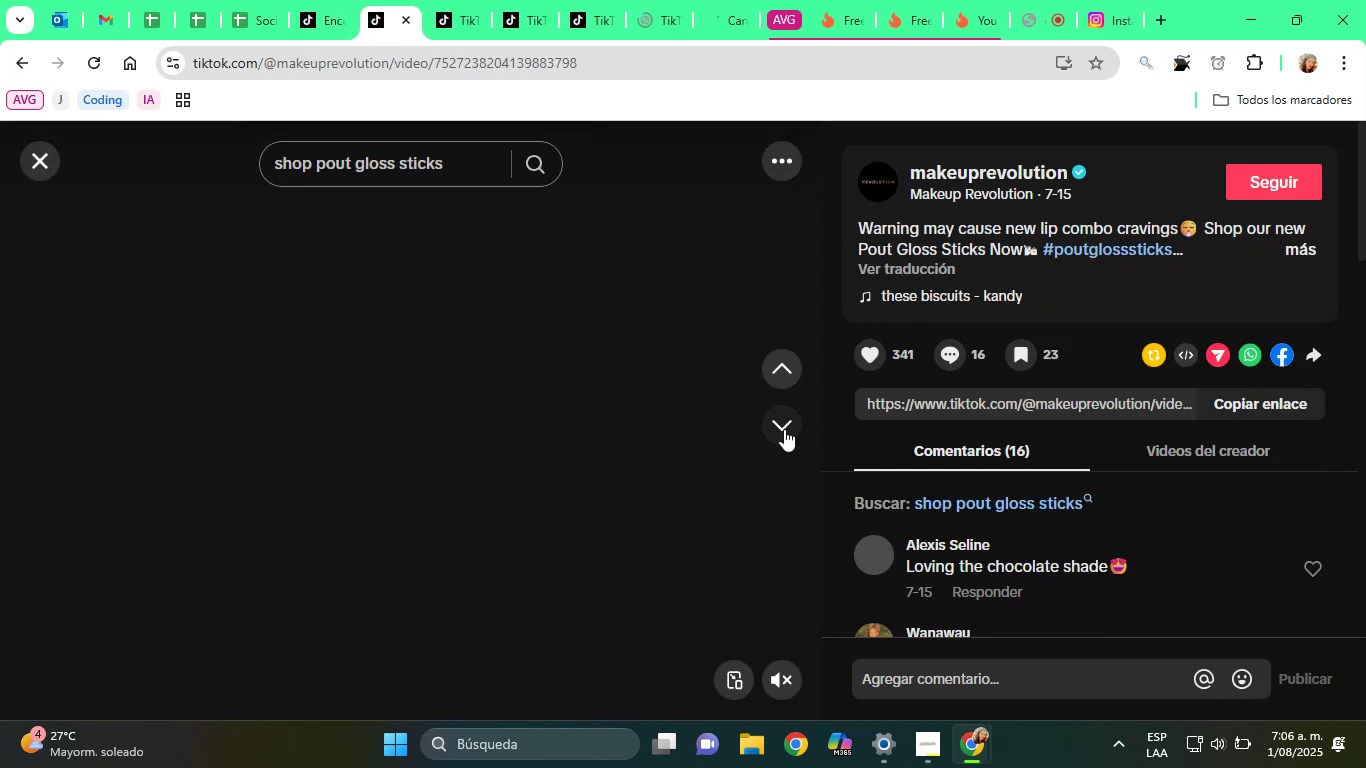 
left_click([784, 429])
 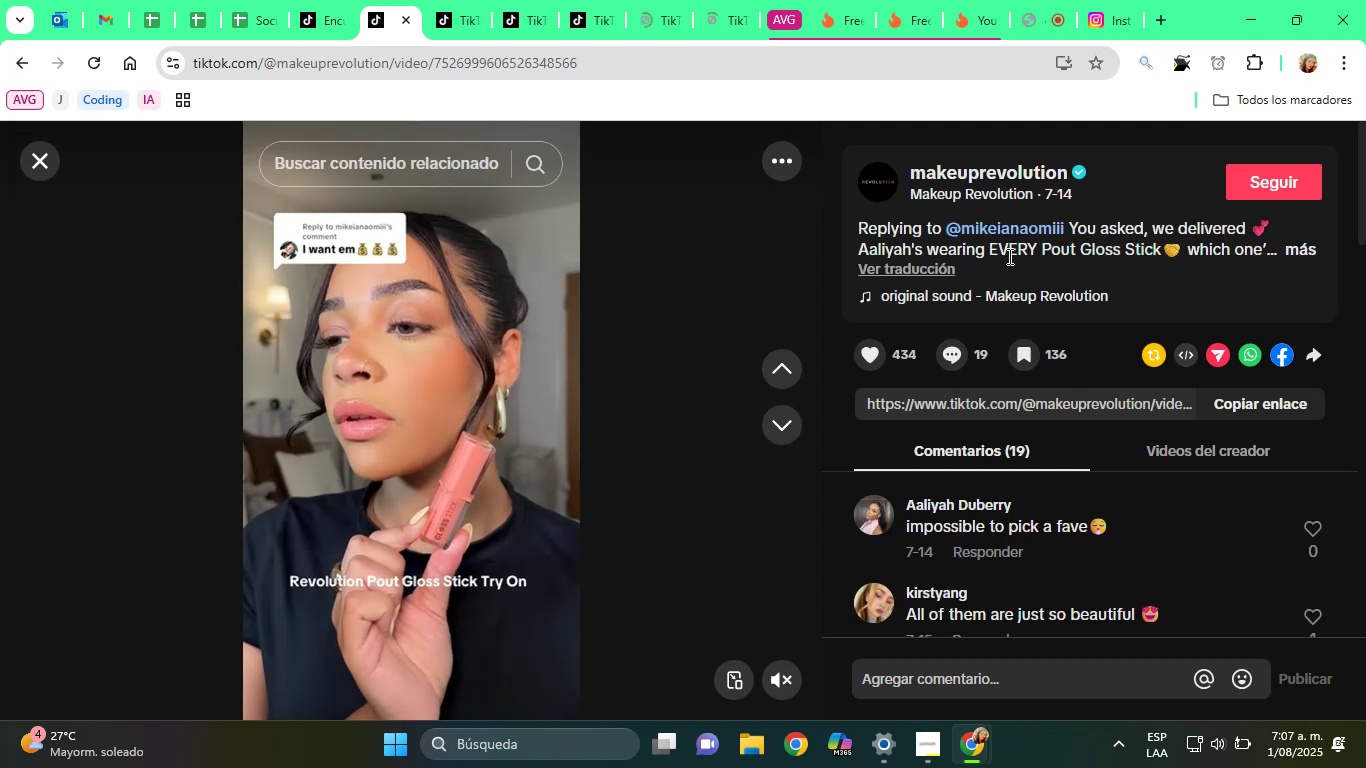 
wait(5.1)
 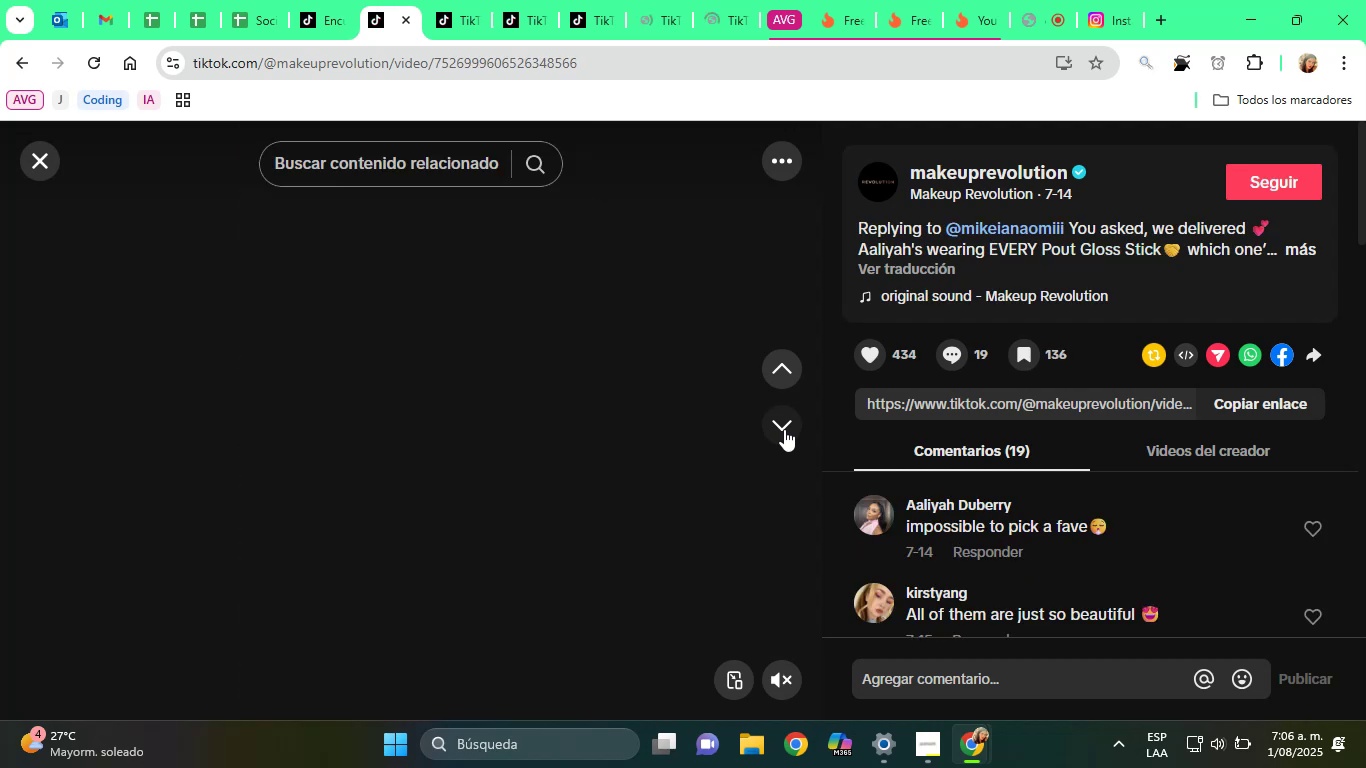 
right_click([1028, 230])
 